 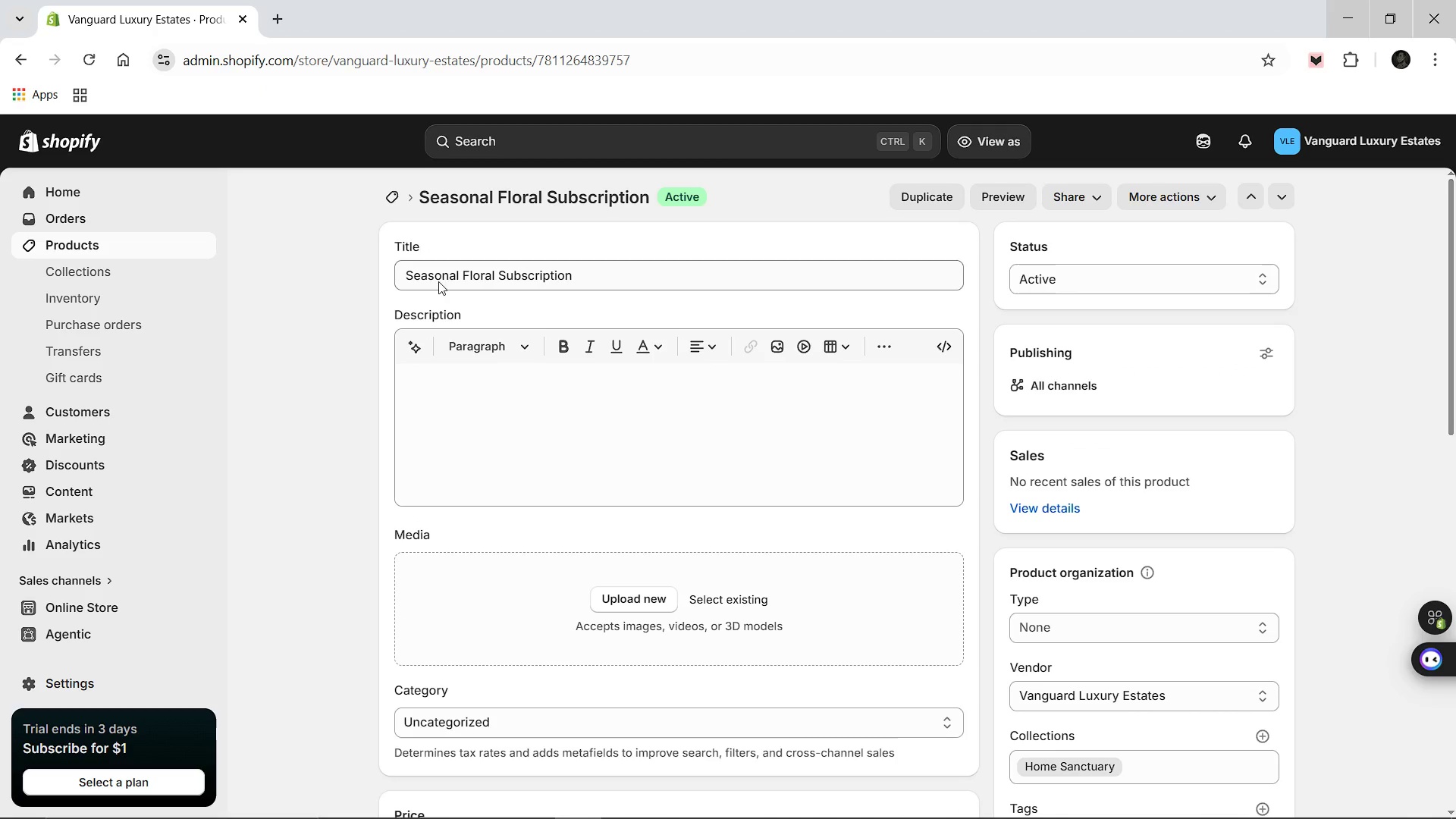 
left_click([391, 199])
 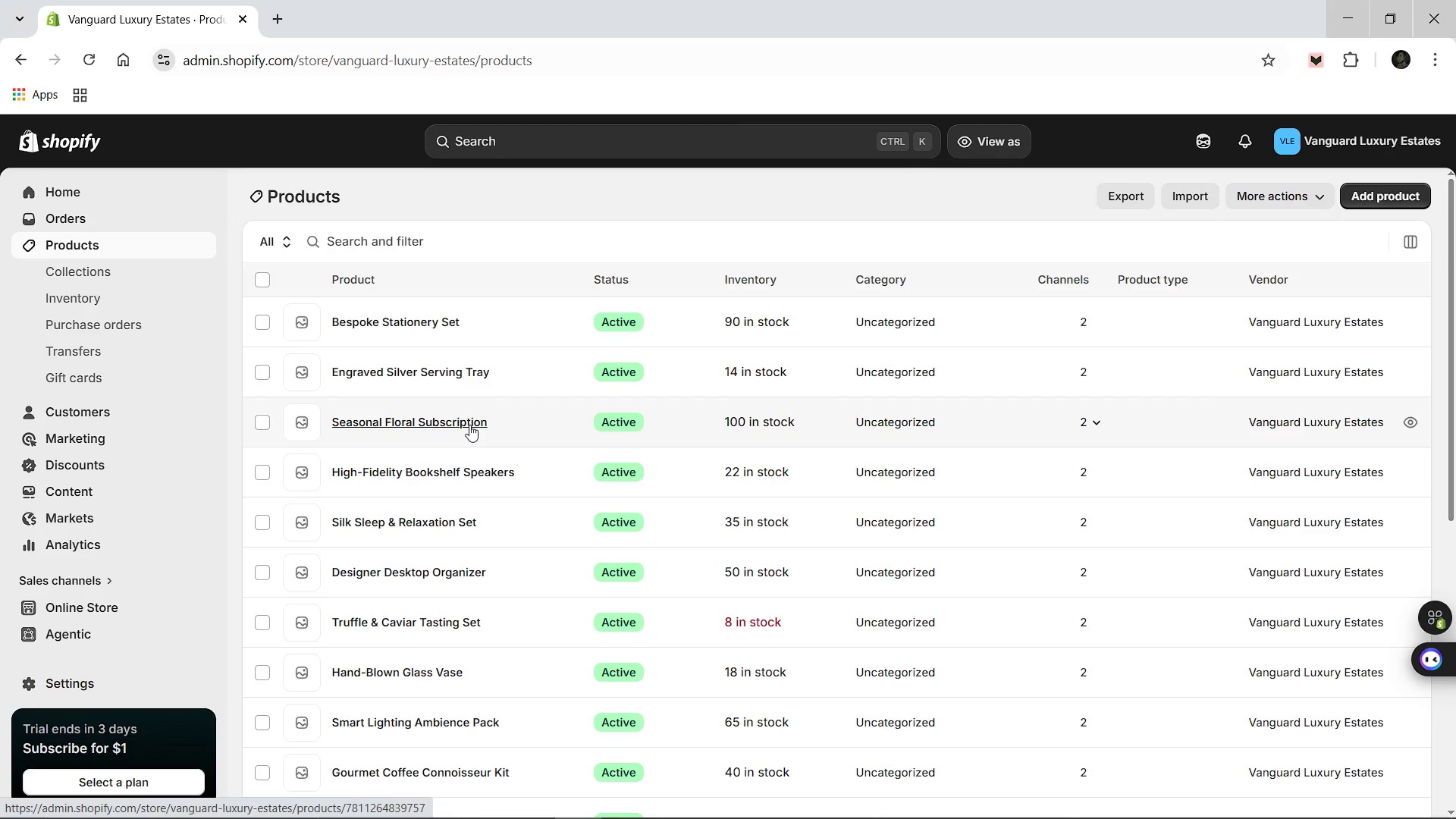 
wait(6.08)
 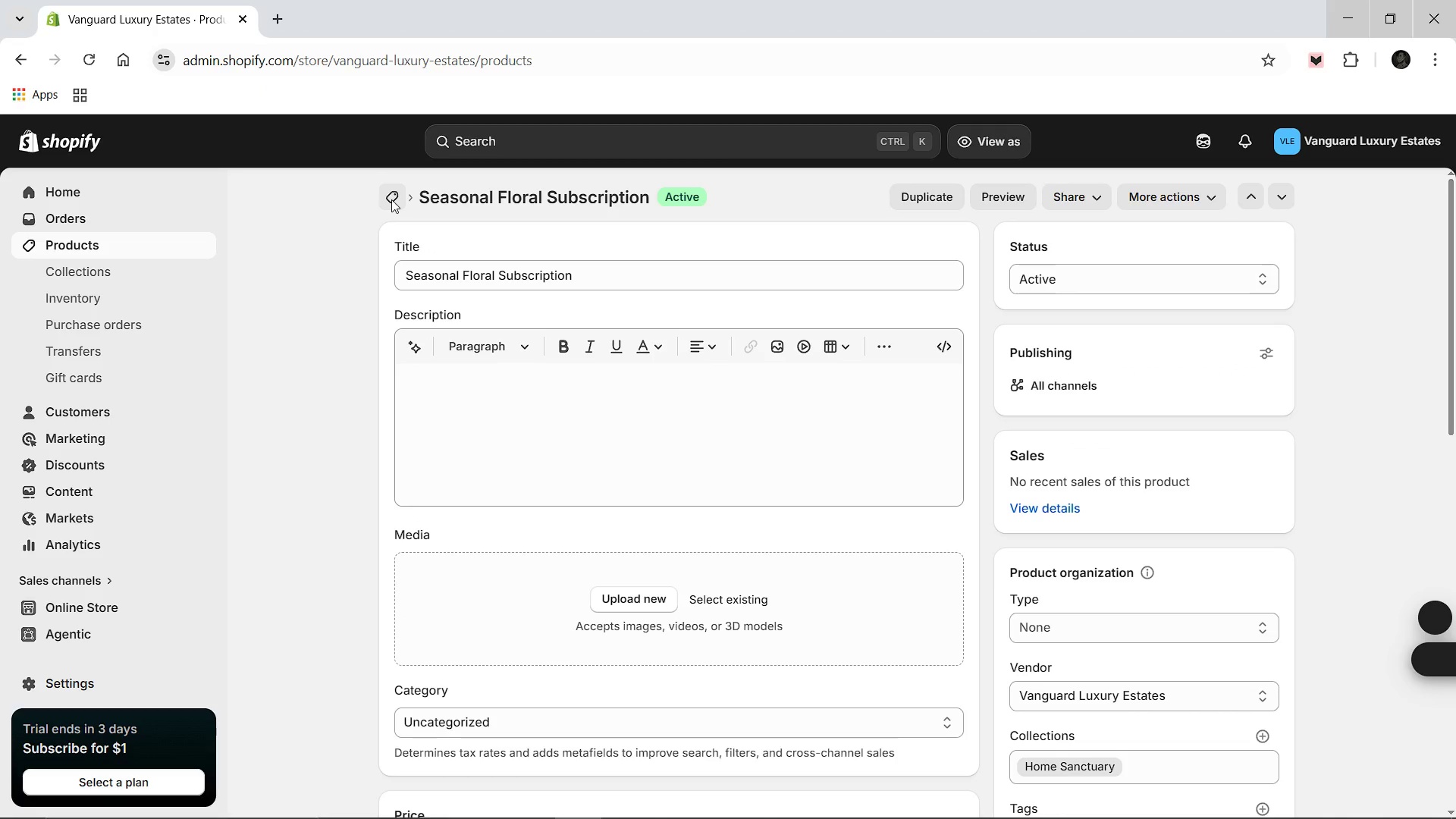 
scroll: coordinate [759, 344], scroll_direction: down, amount: 4.0
 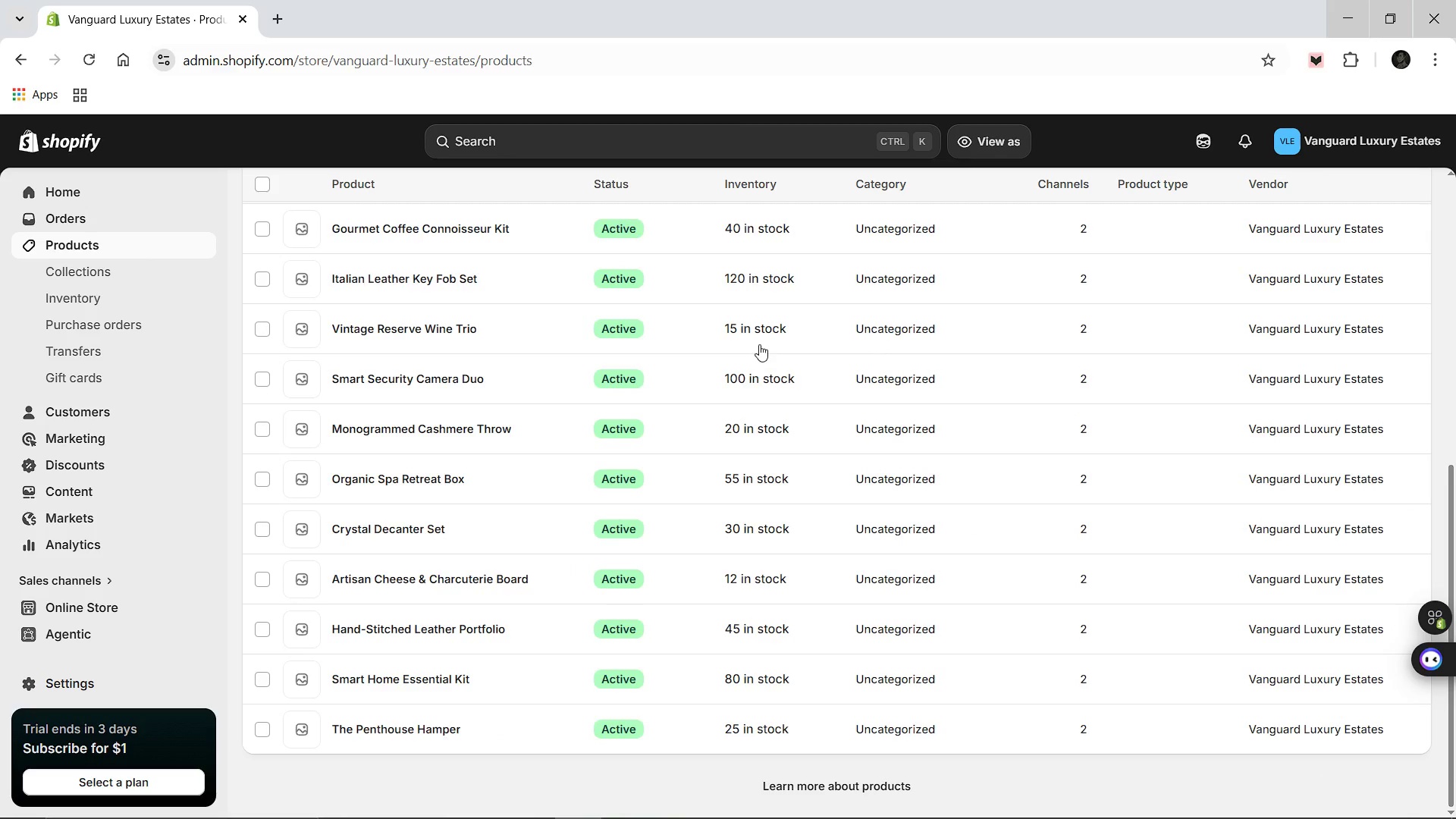 
scroll: coordinate [759, 344], scroll_direction: up, amount: 5.0
 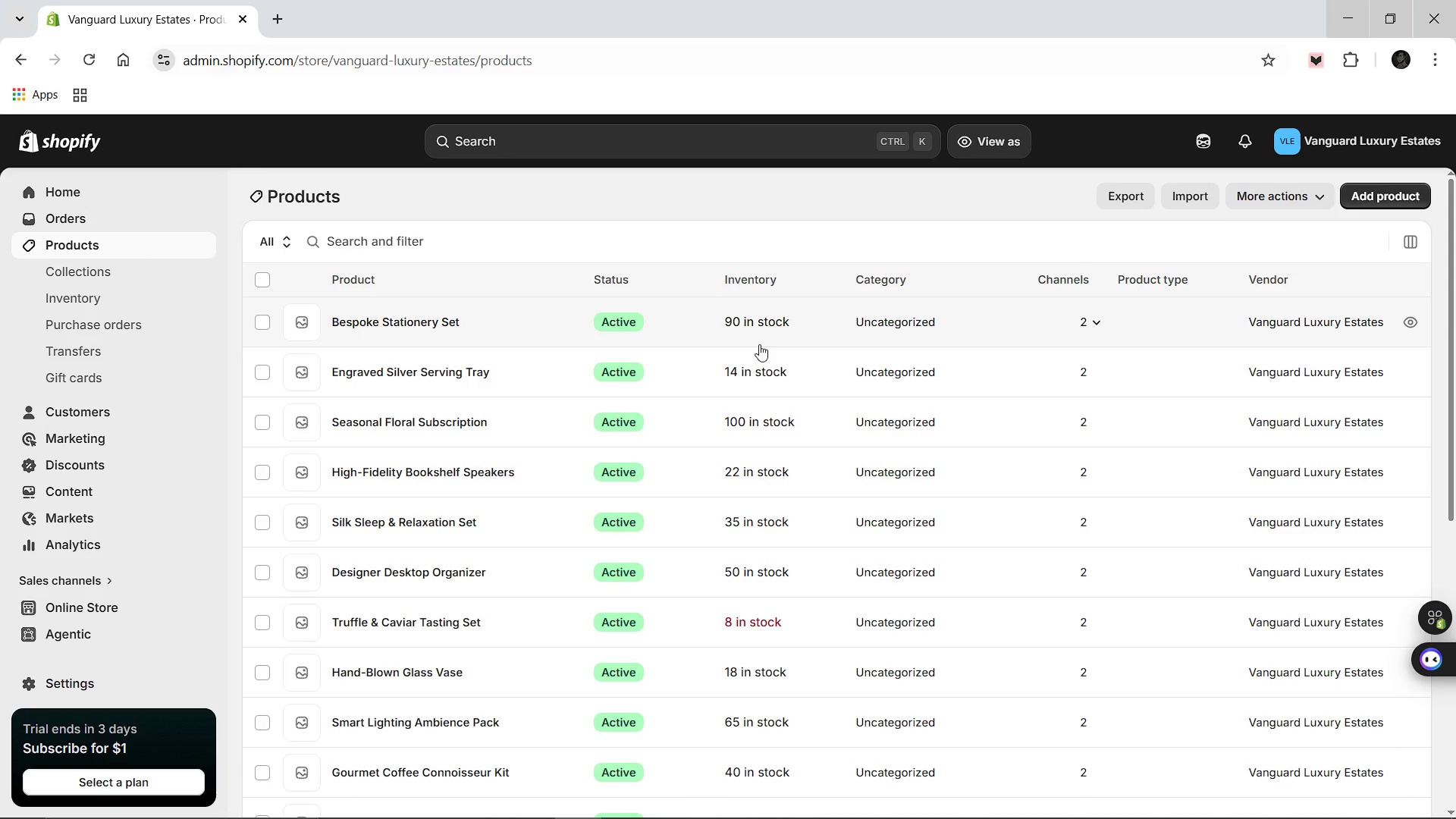 
scroll: coordinate [759, 344], scroll_direction: down, amount: 4.0
 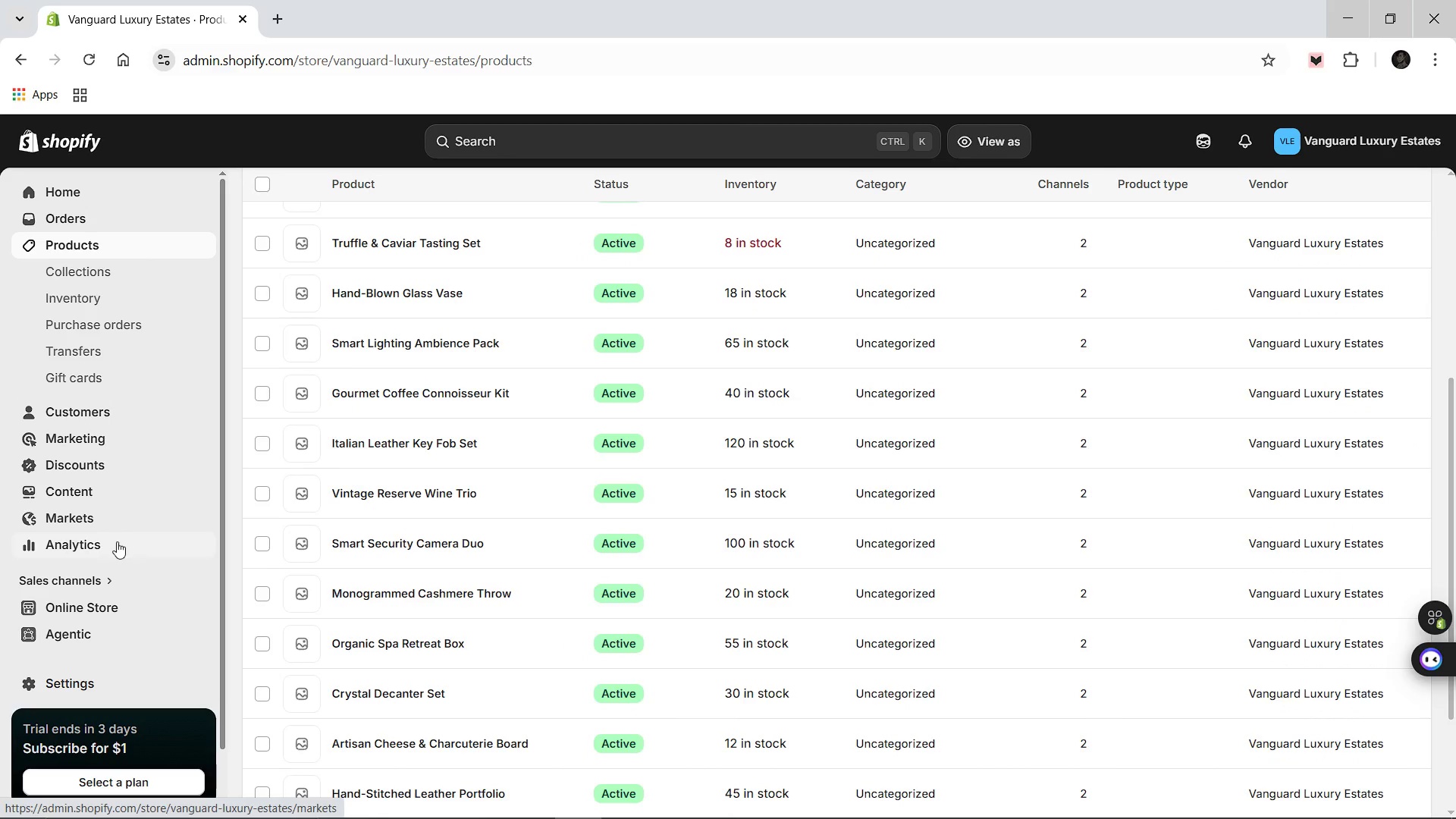 
left_click([69, 684])
 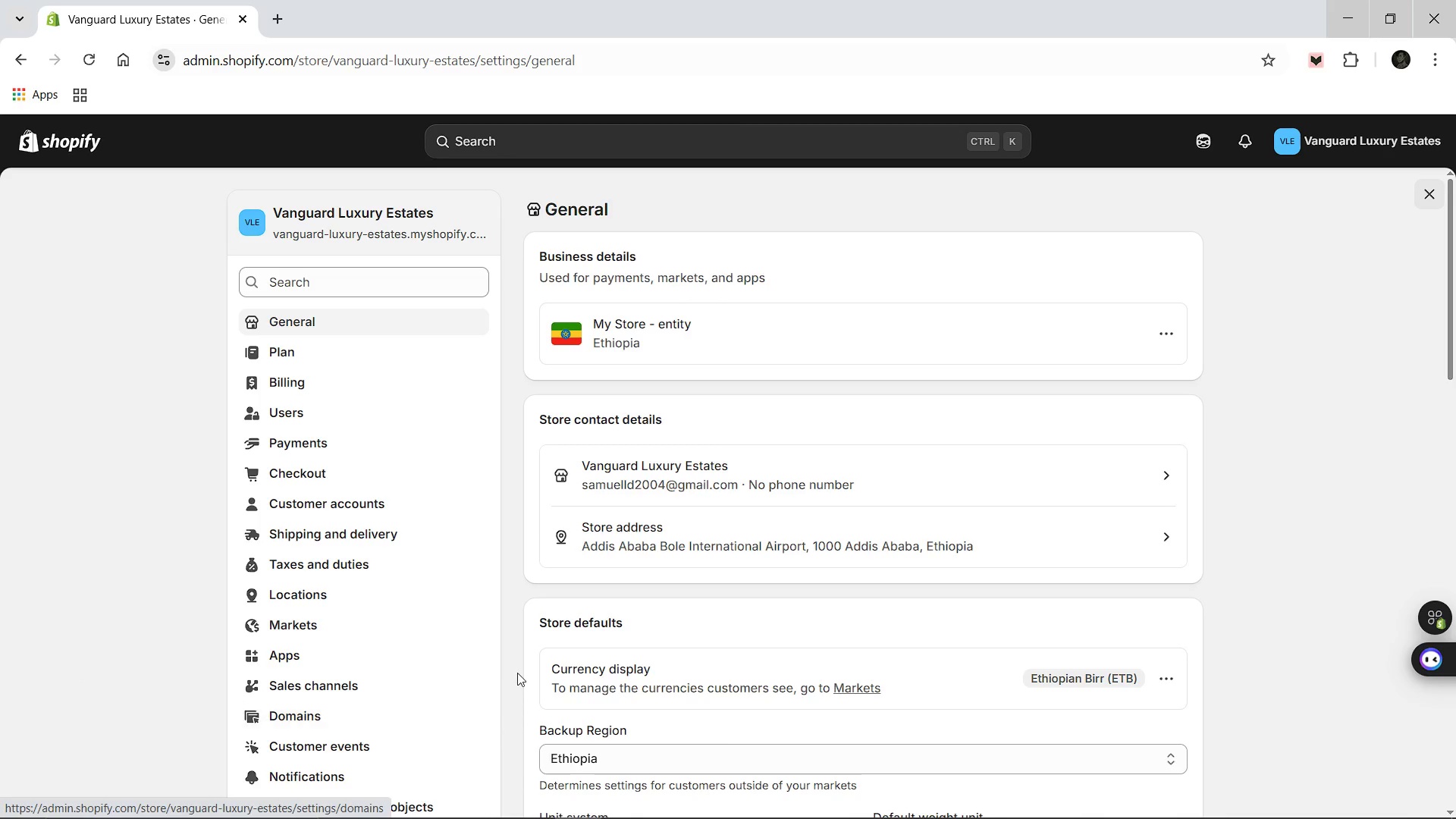 
wait(14.06)
 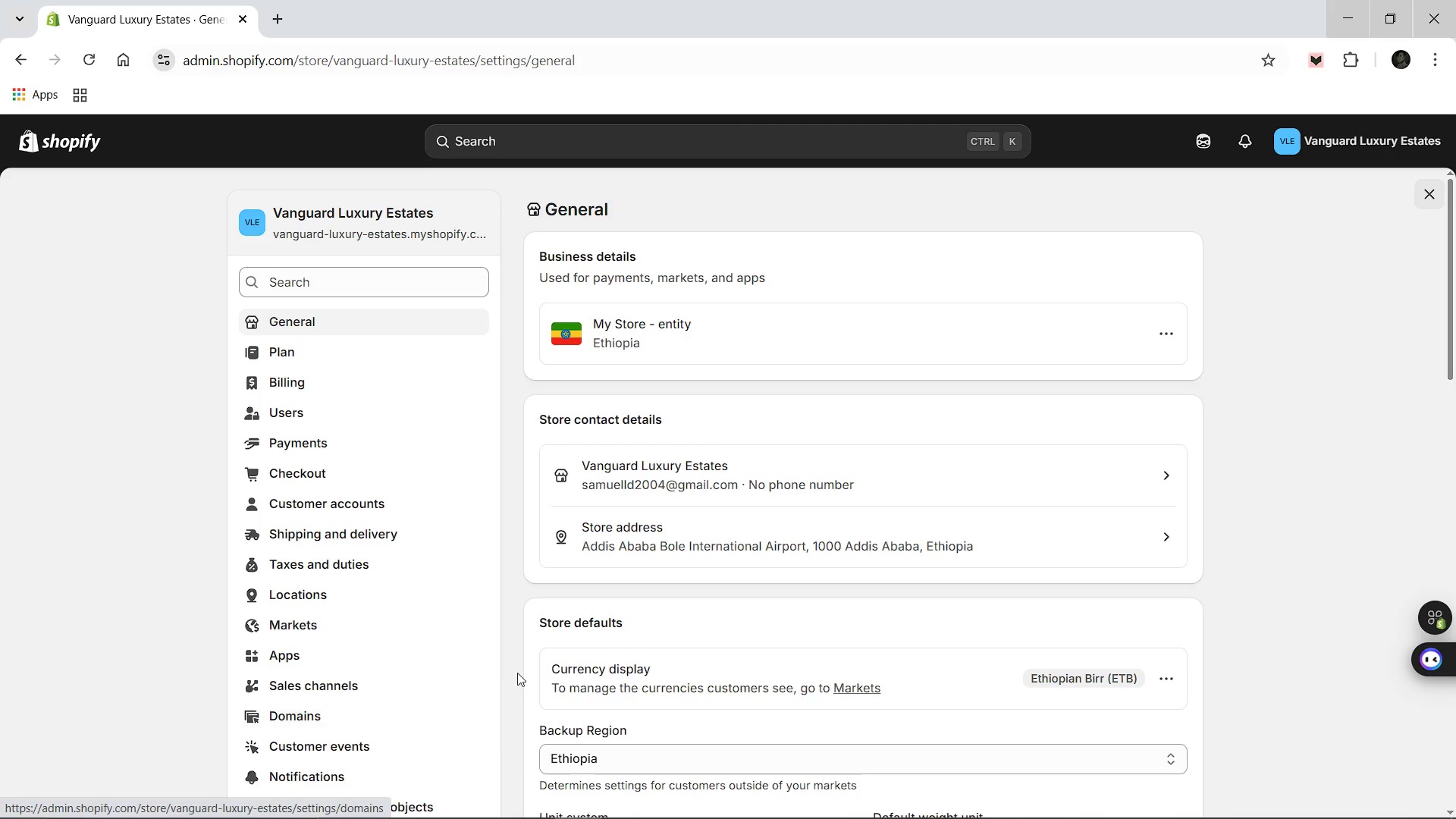 
left_click([336, 530])
 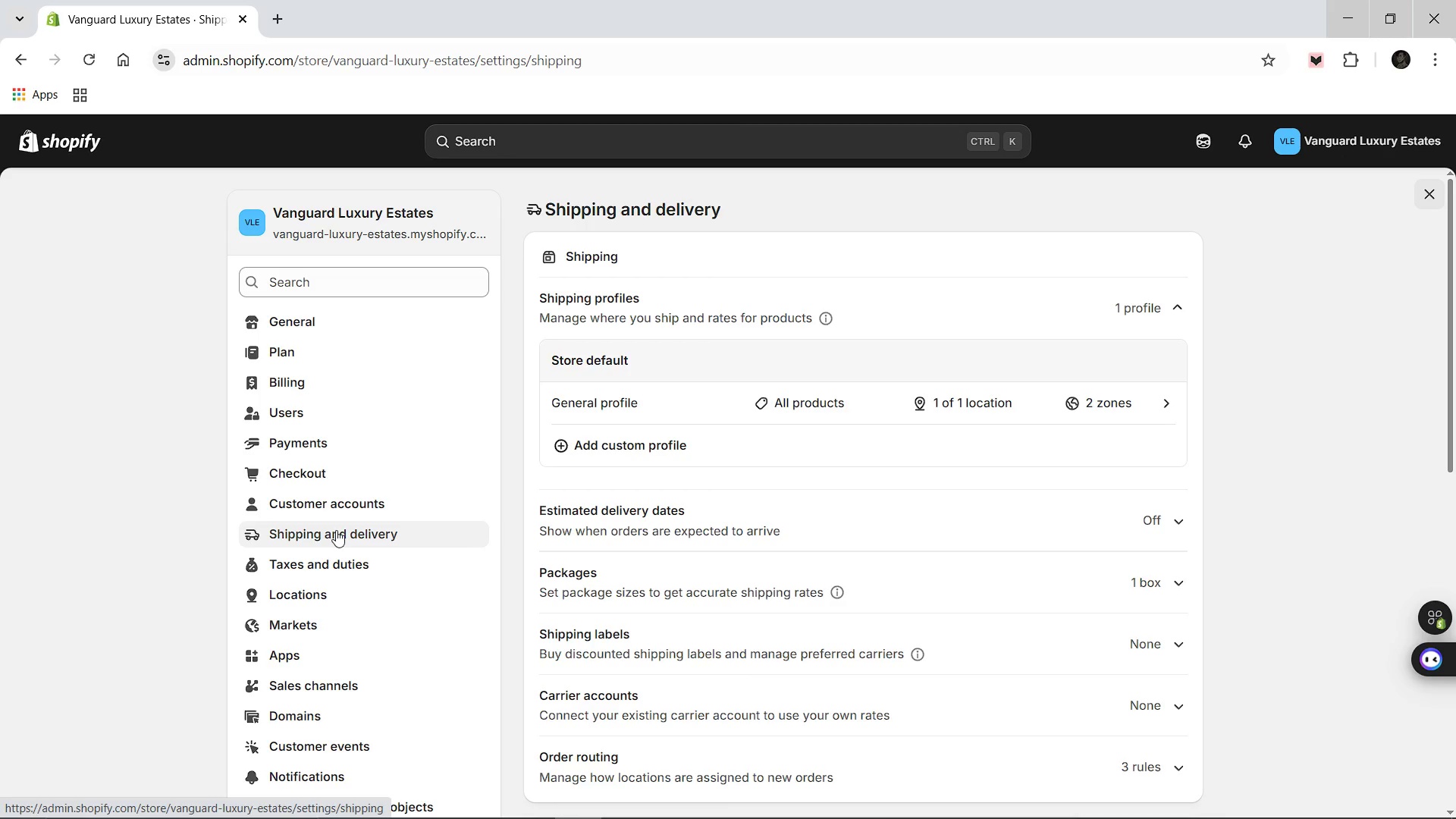 
wait(8.25)
 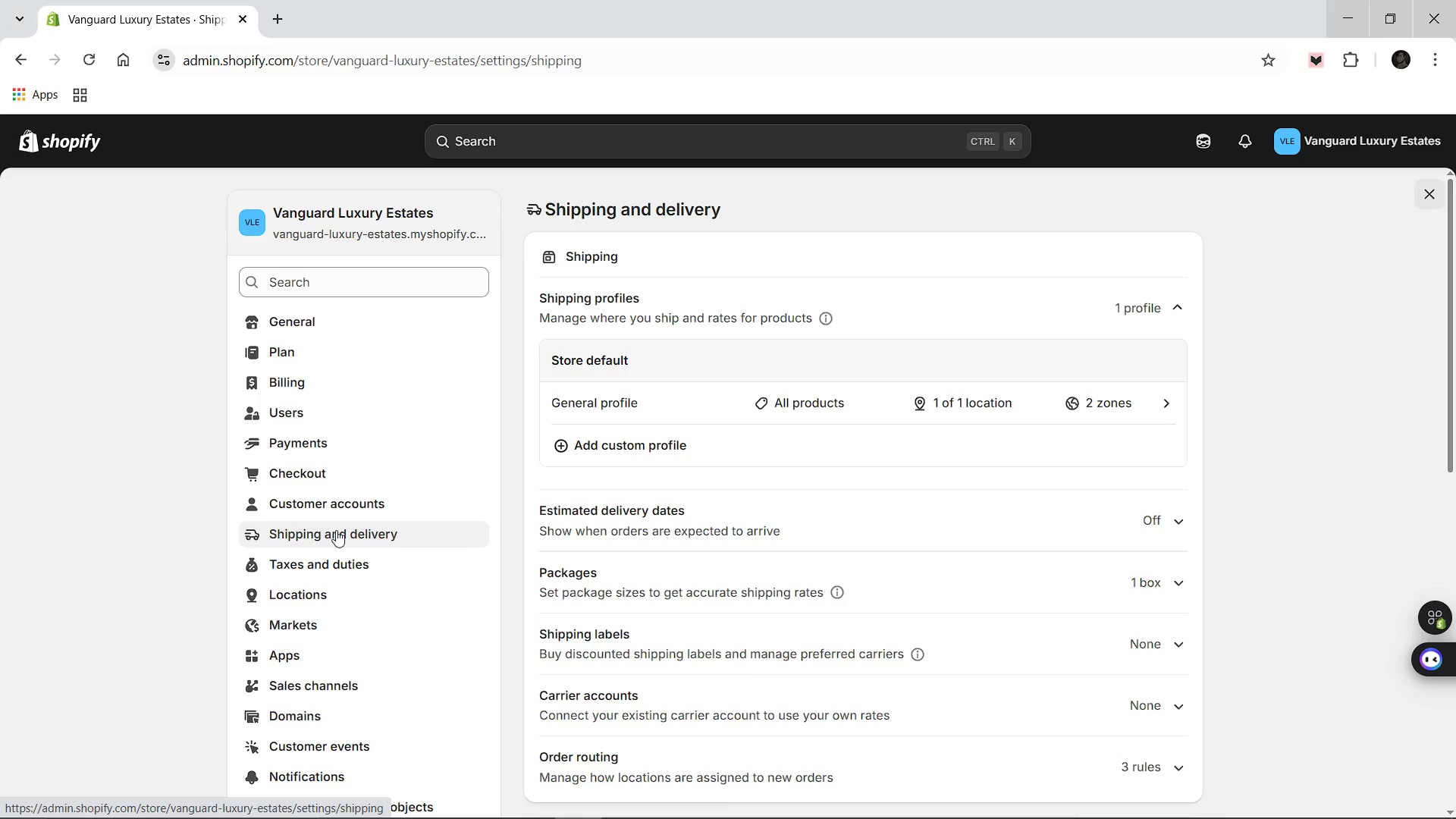 
left_click([635, 446])
 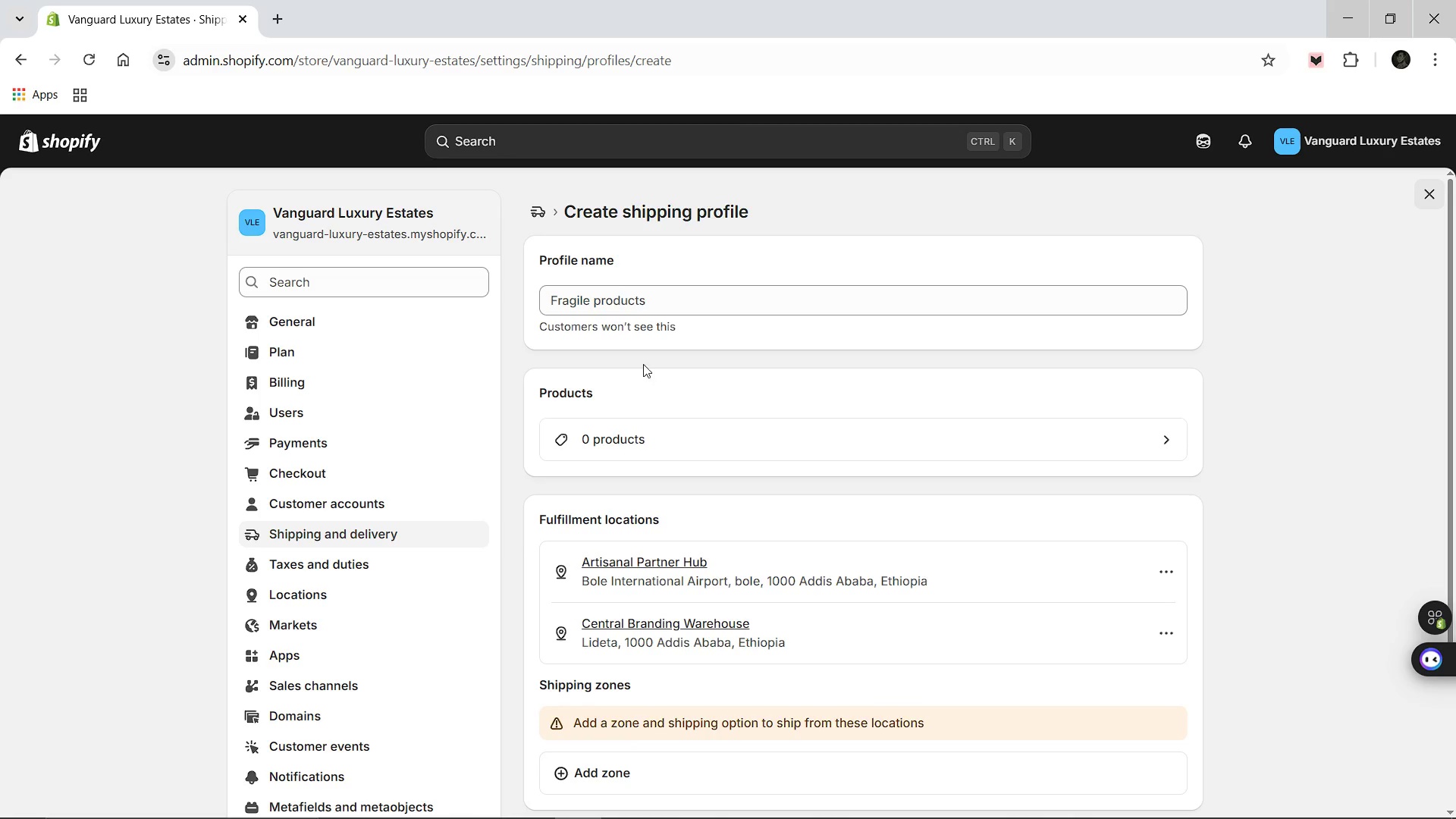 
wait(7.5)
 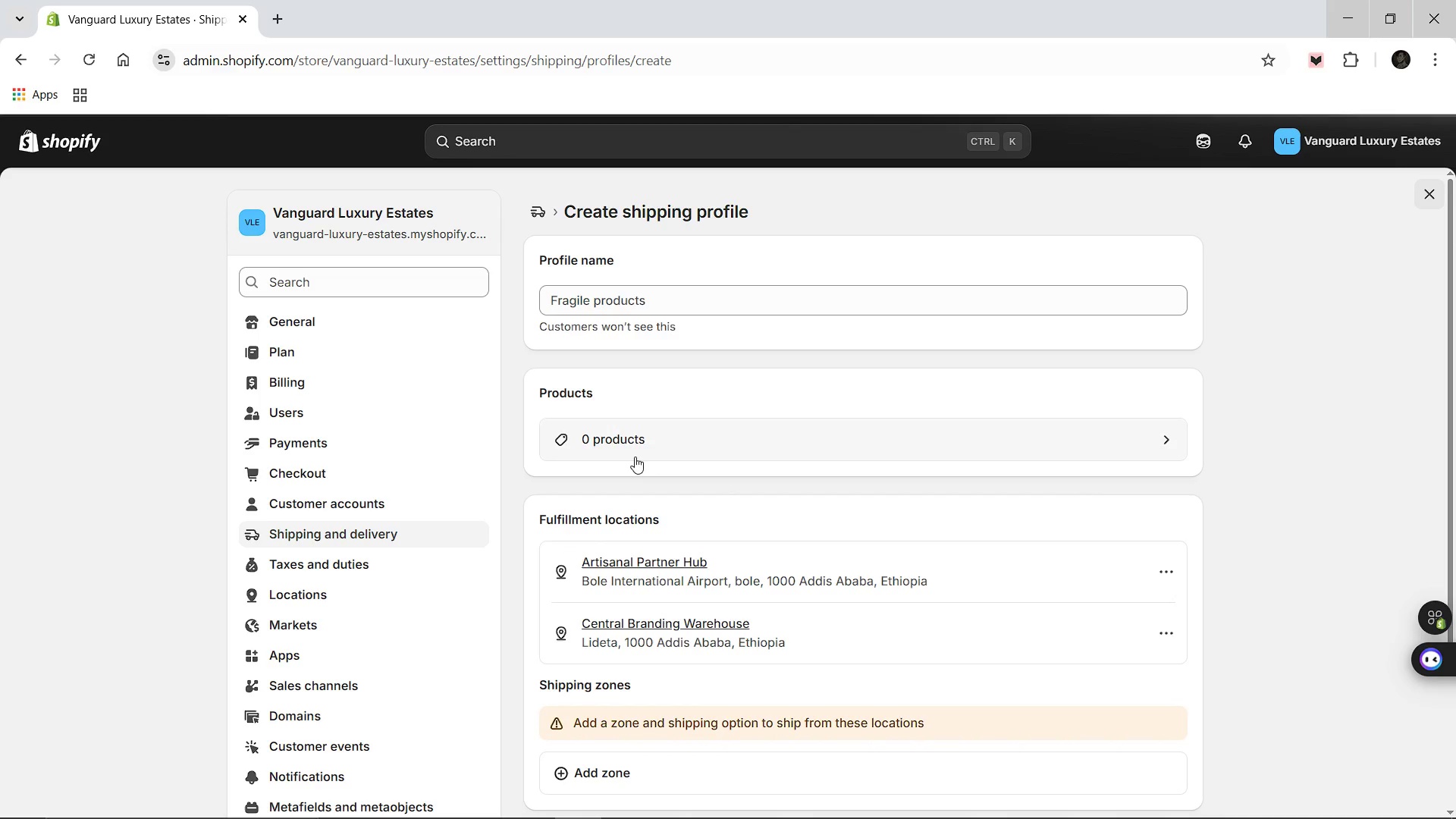 
left_click([651, 301])
 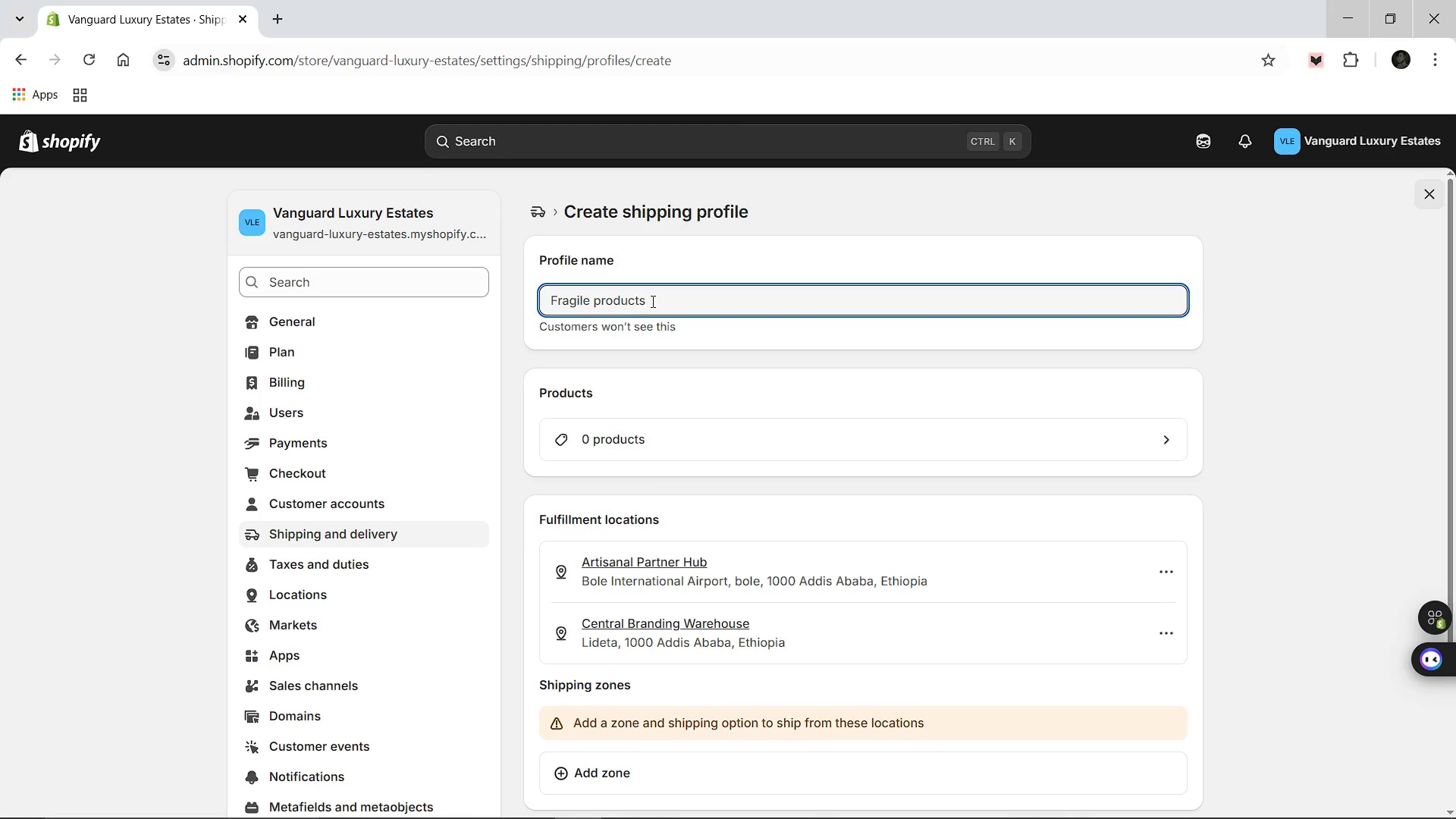 
type(Climate Controlled)
 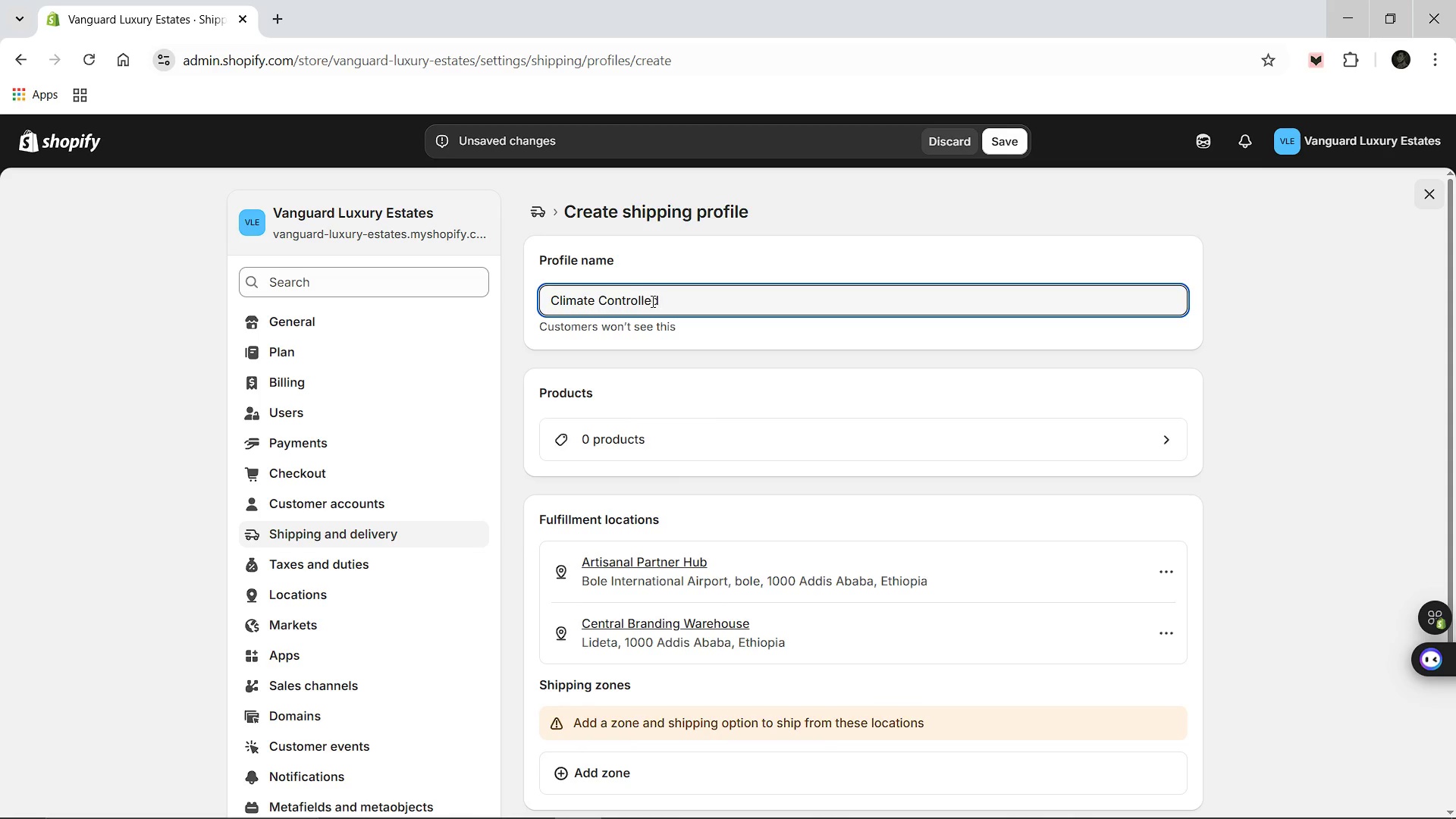 
wait(7.11)
 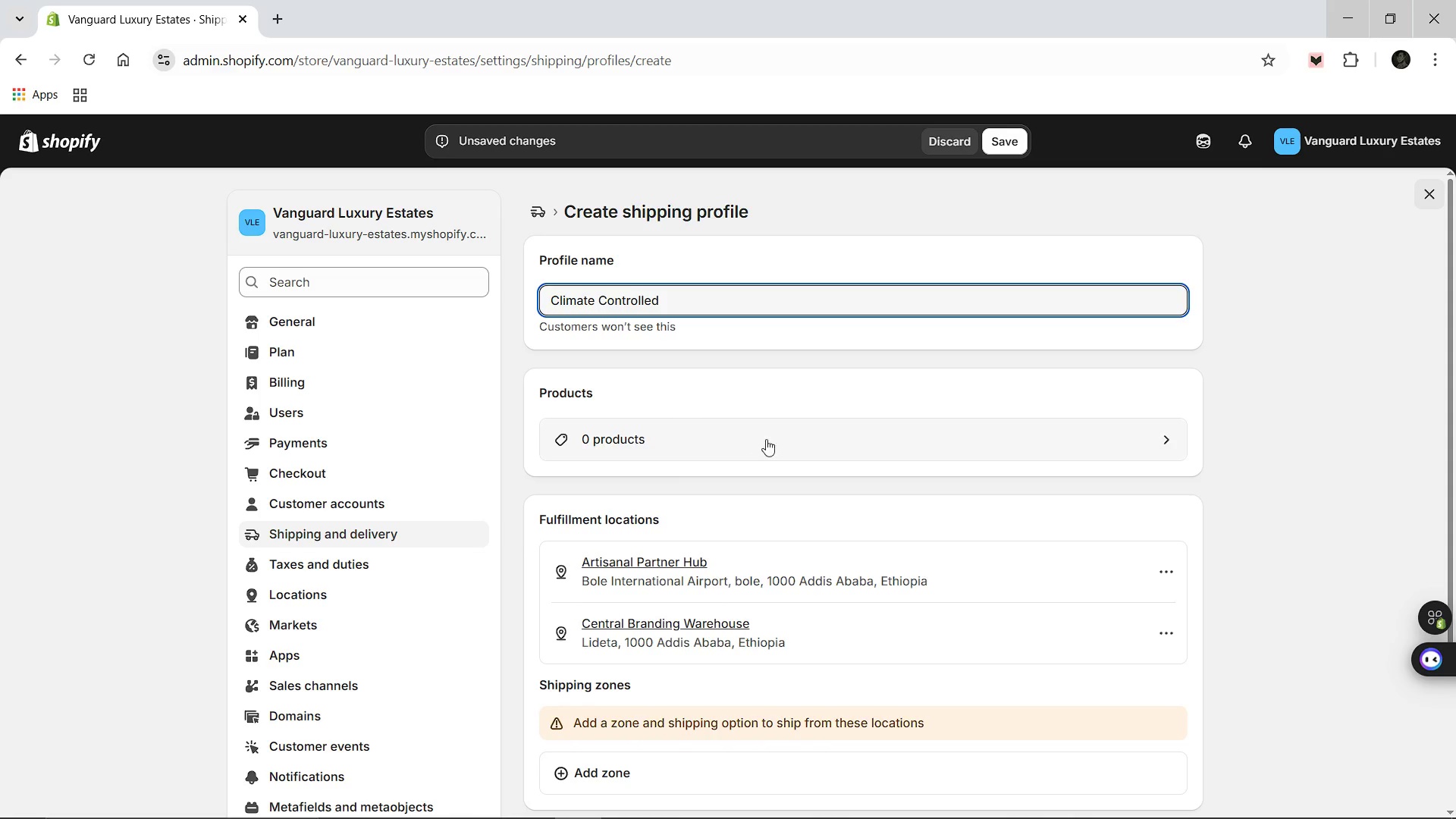 
left_click([766, 439])
 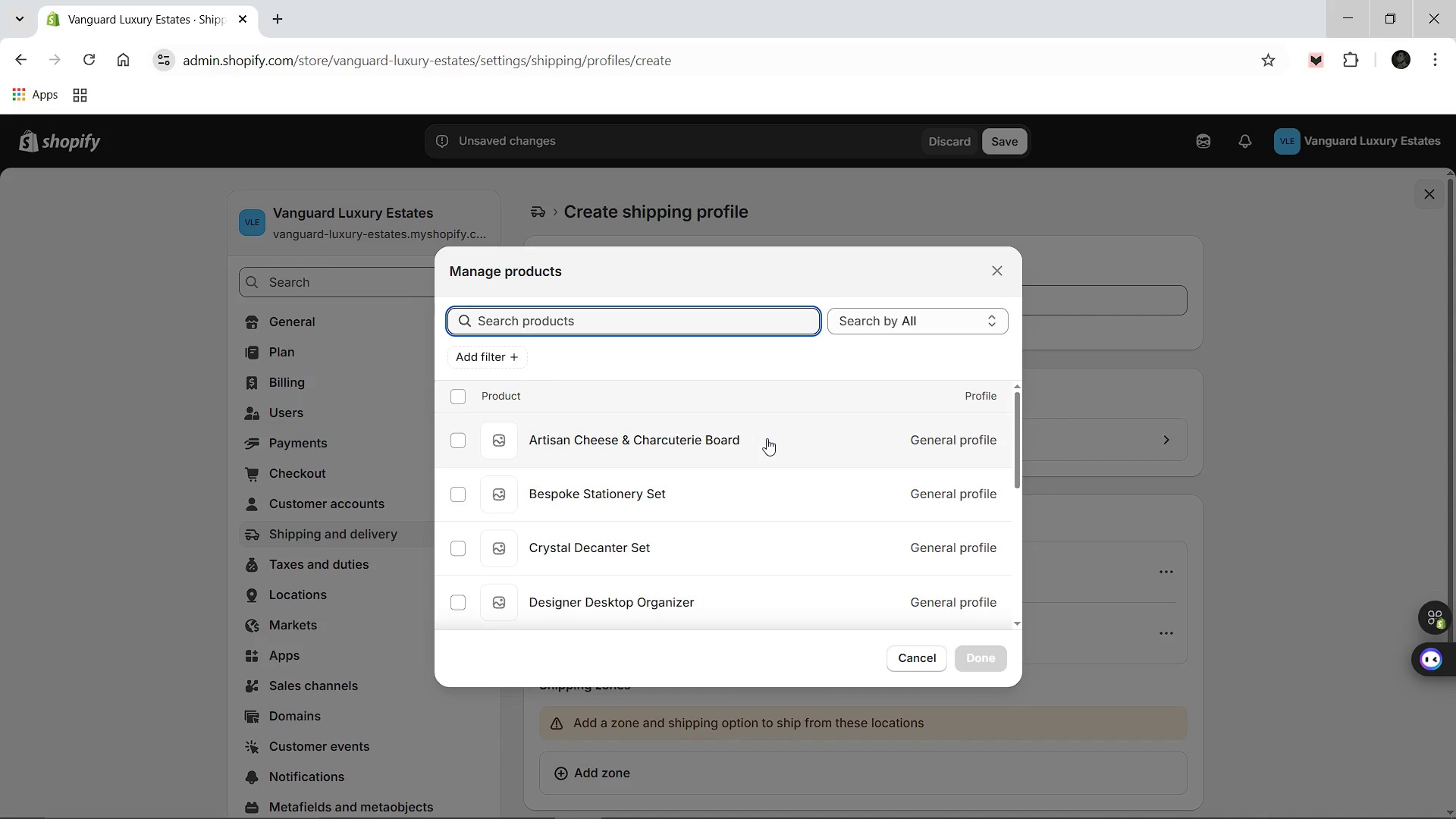 
wait(6.61)
 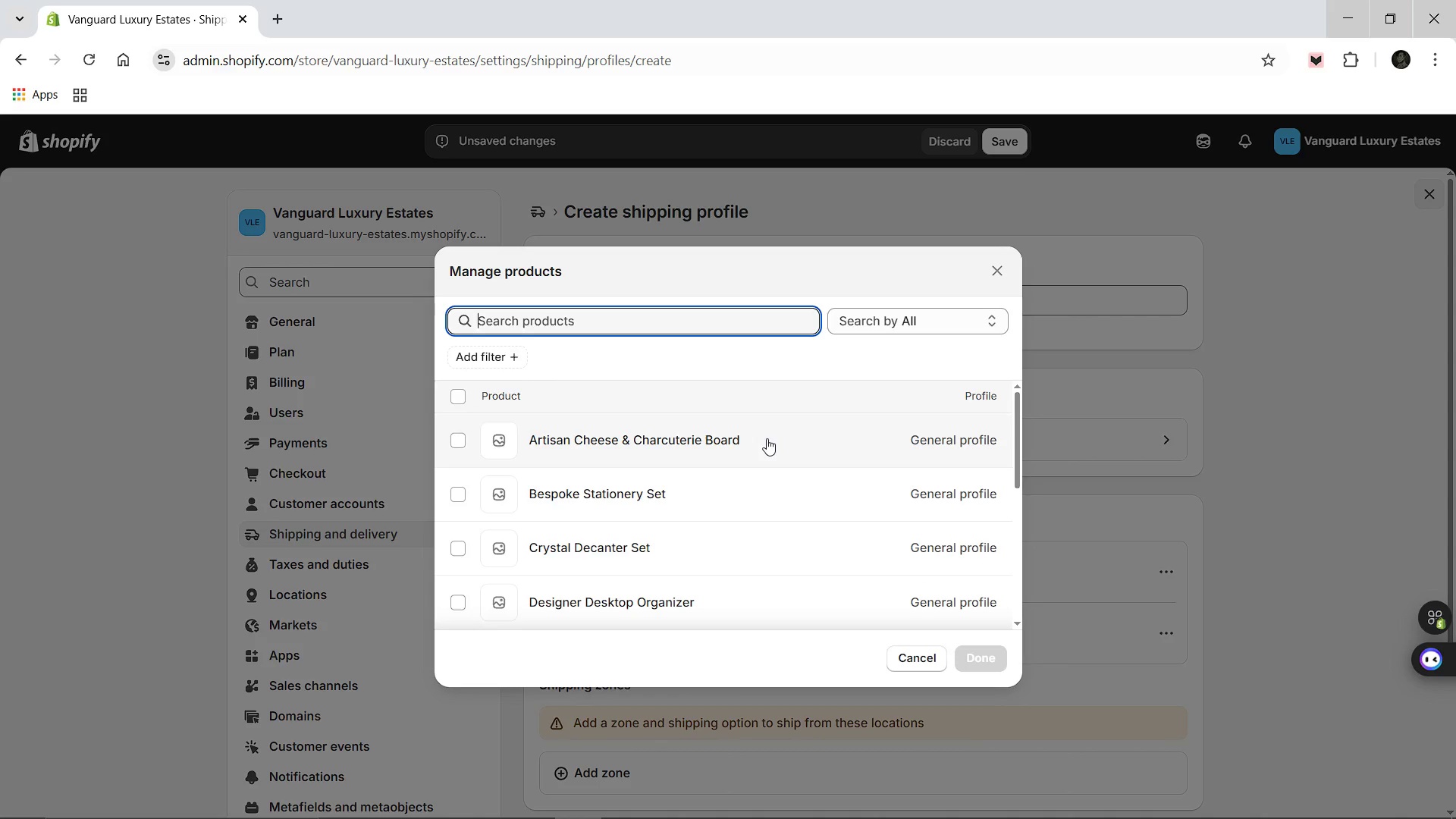 
scroll: coordinate [517, 467], scroll_direction: down, amount: 2.0
 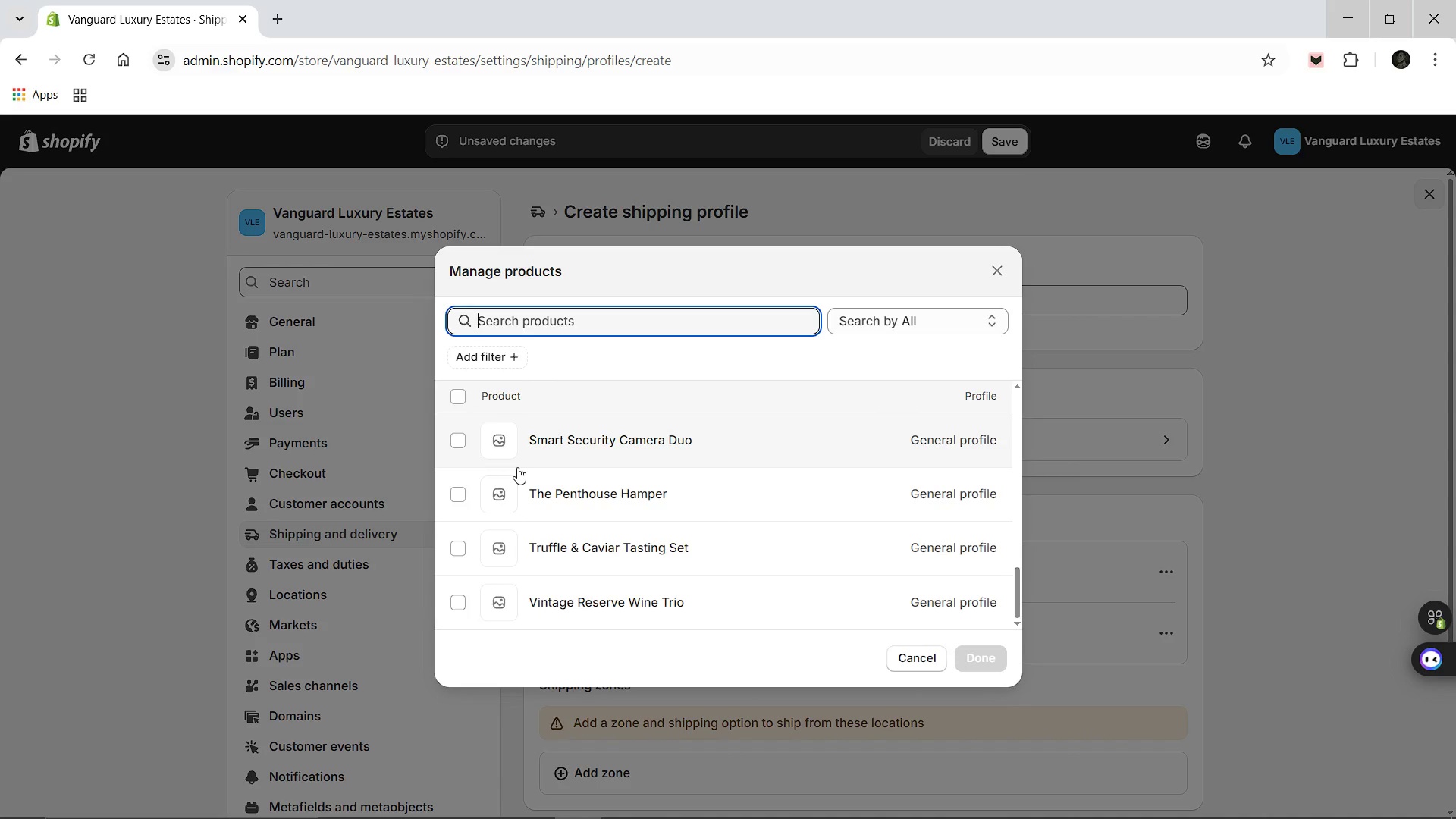 
left_click([463, 500])
 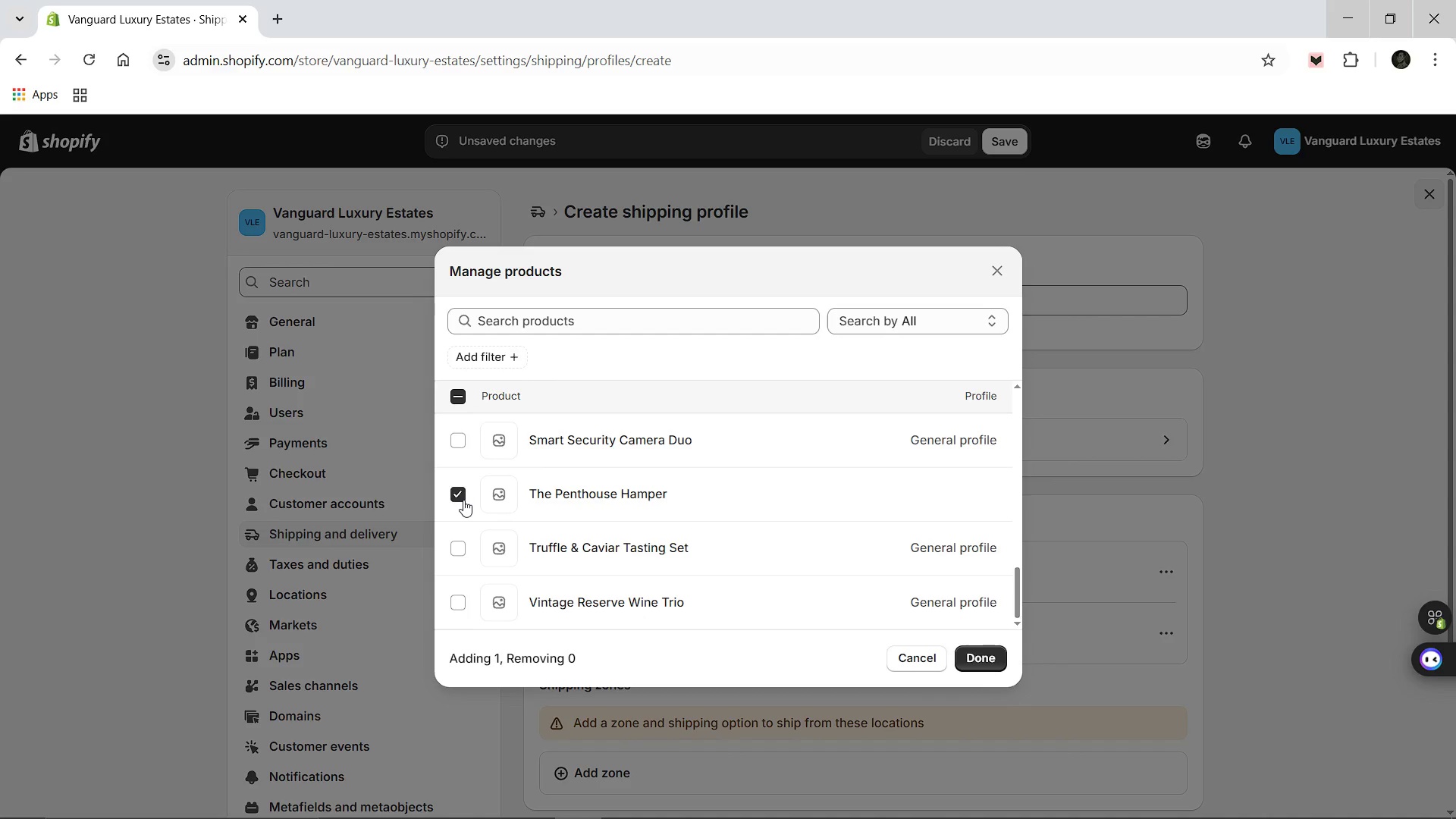 
scroll: coordinate [463, 500], scroll_direction: up, amount: 12.0
 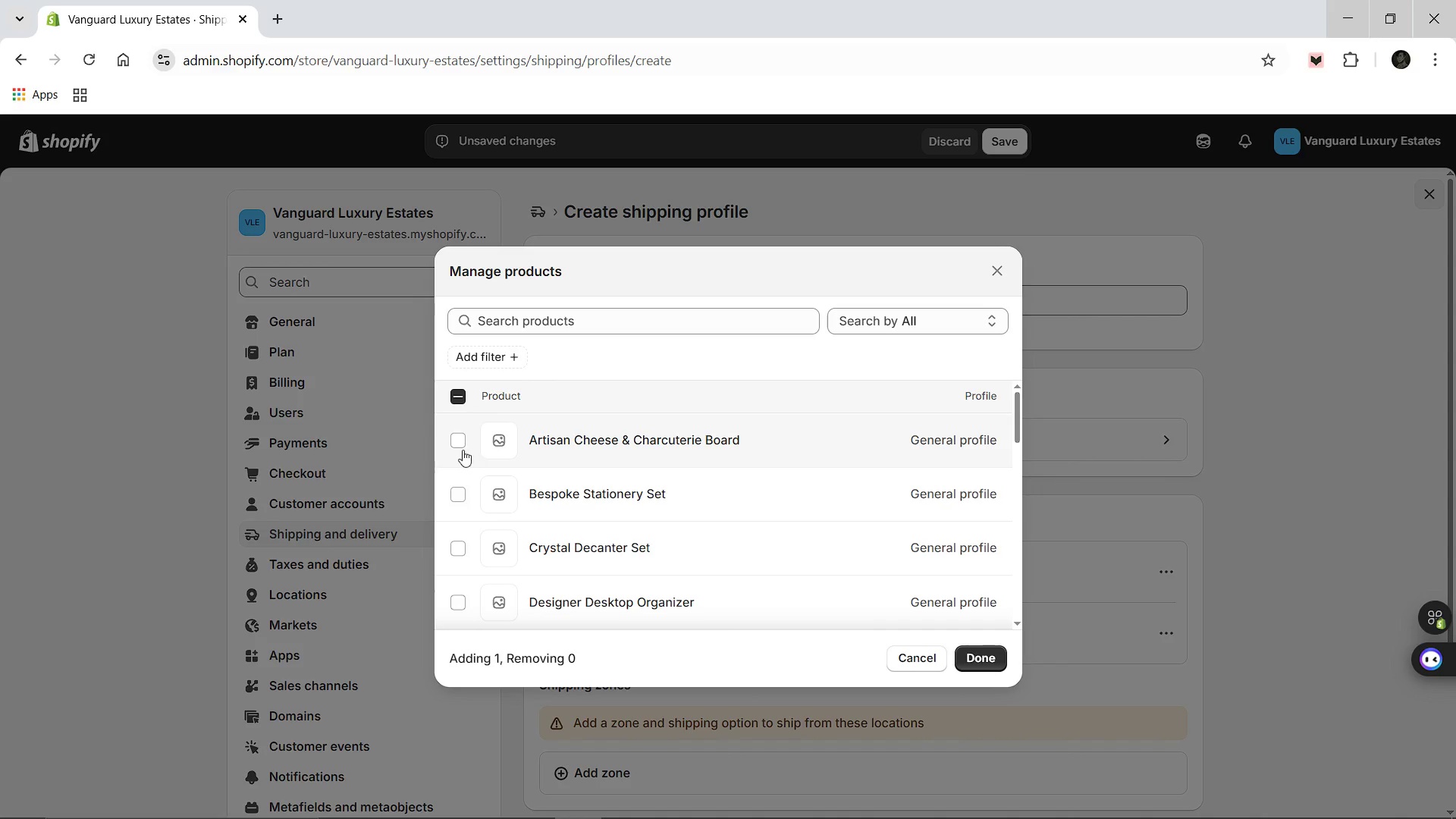 
left_click([453, 443])
 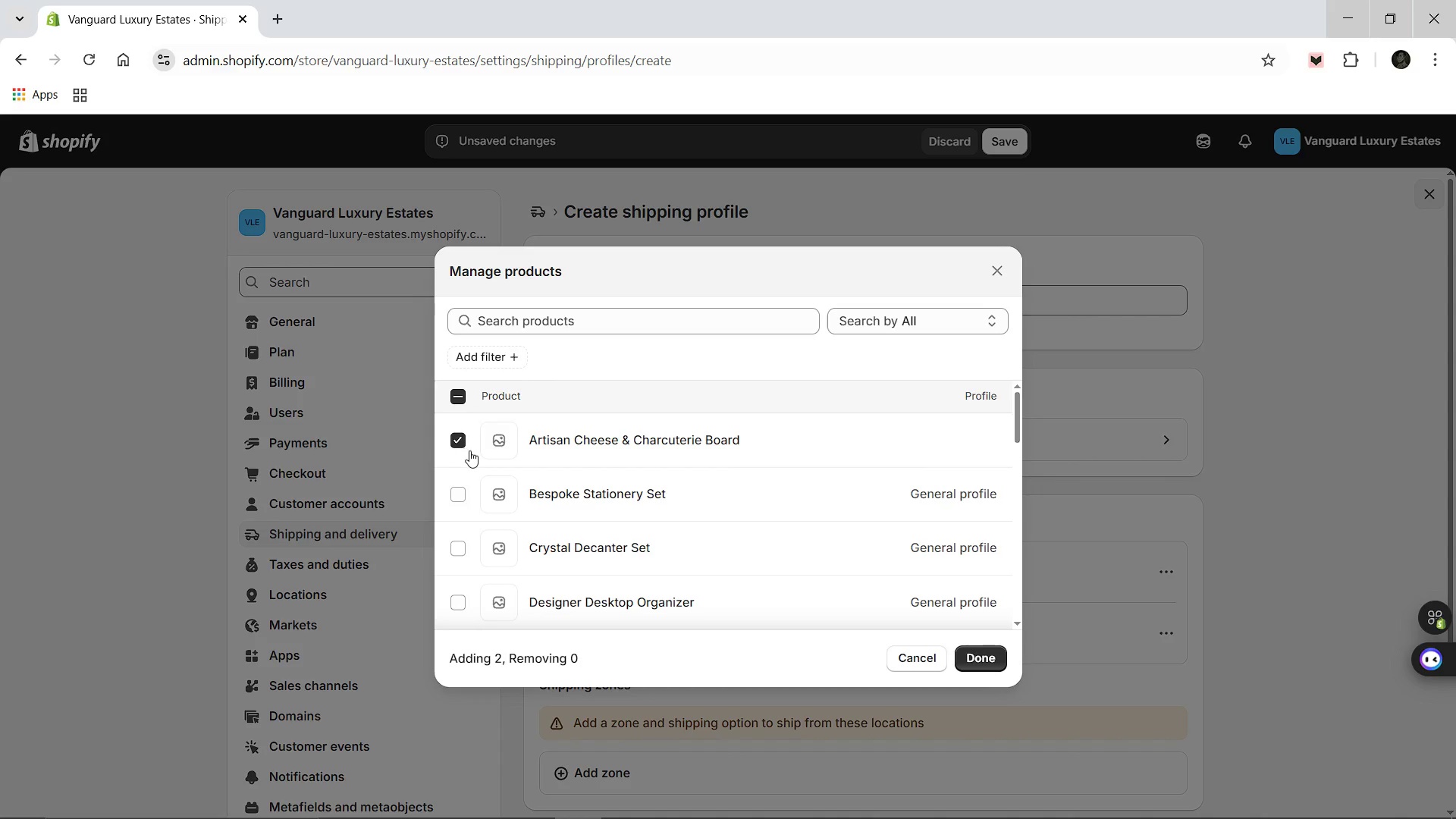 
scroll: coordinate [472, 474], scroll_direction: down, amount: 12.0
 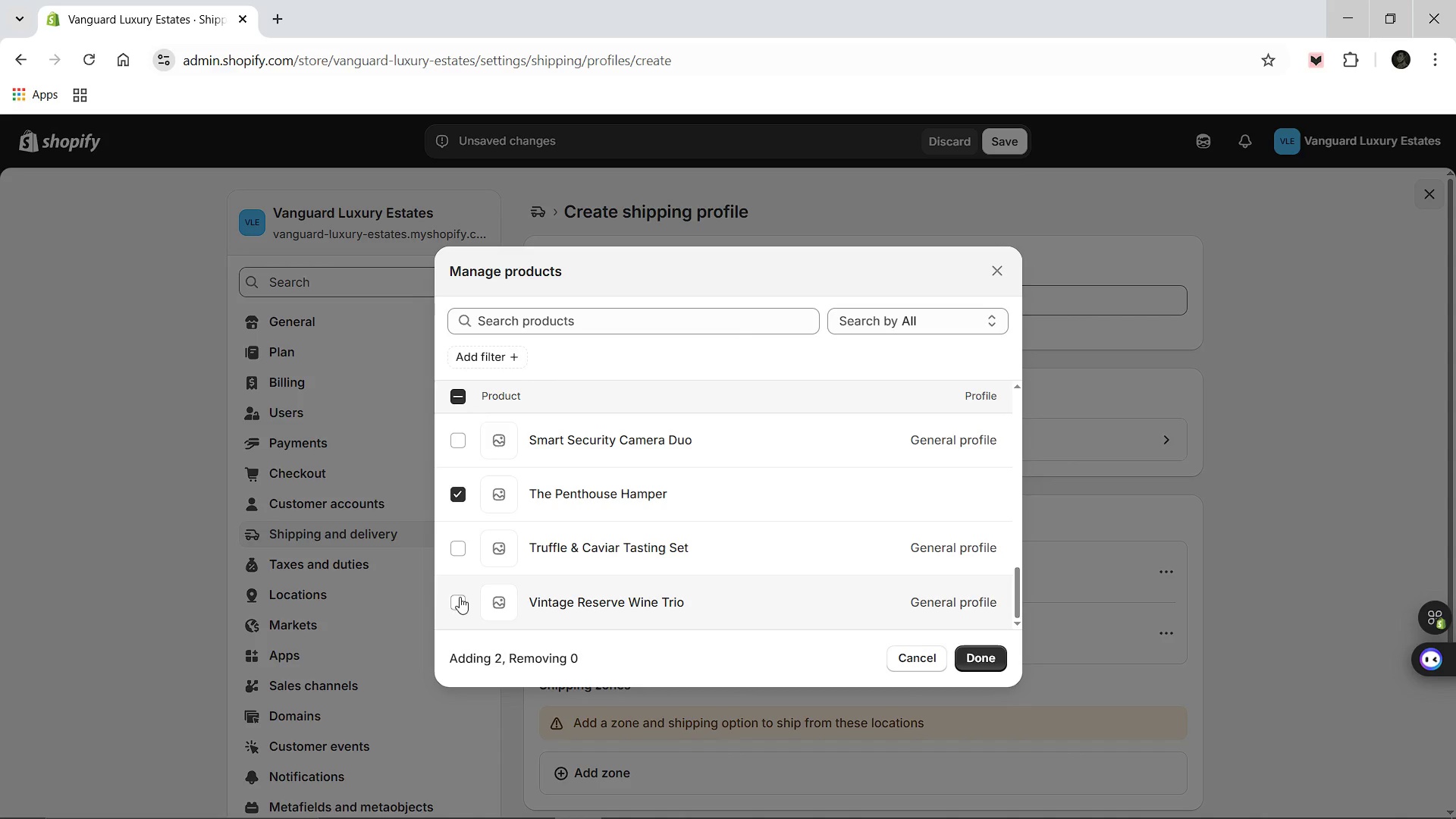 
left_click([463, 607])
 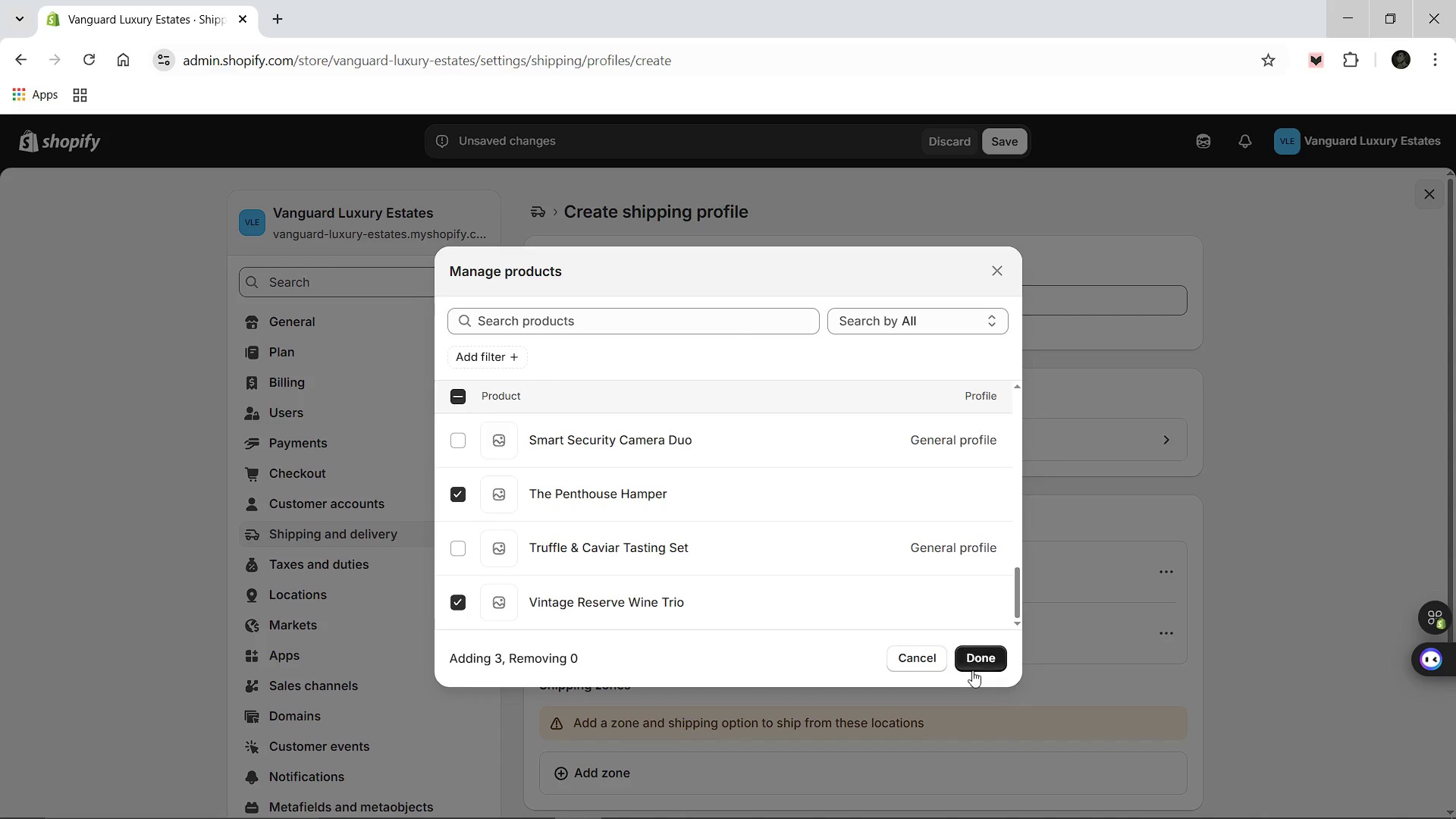 
left_click([972, 669])
 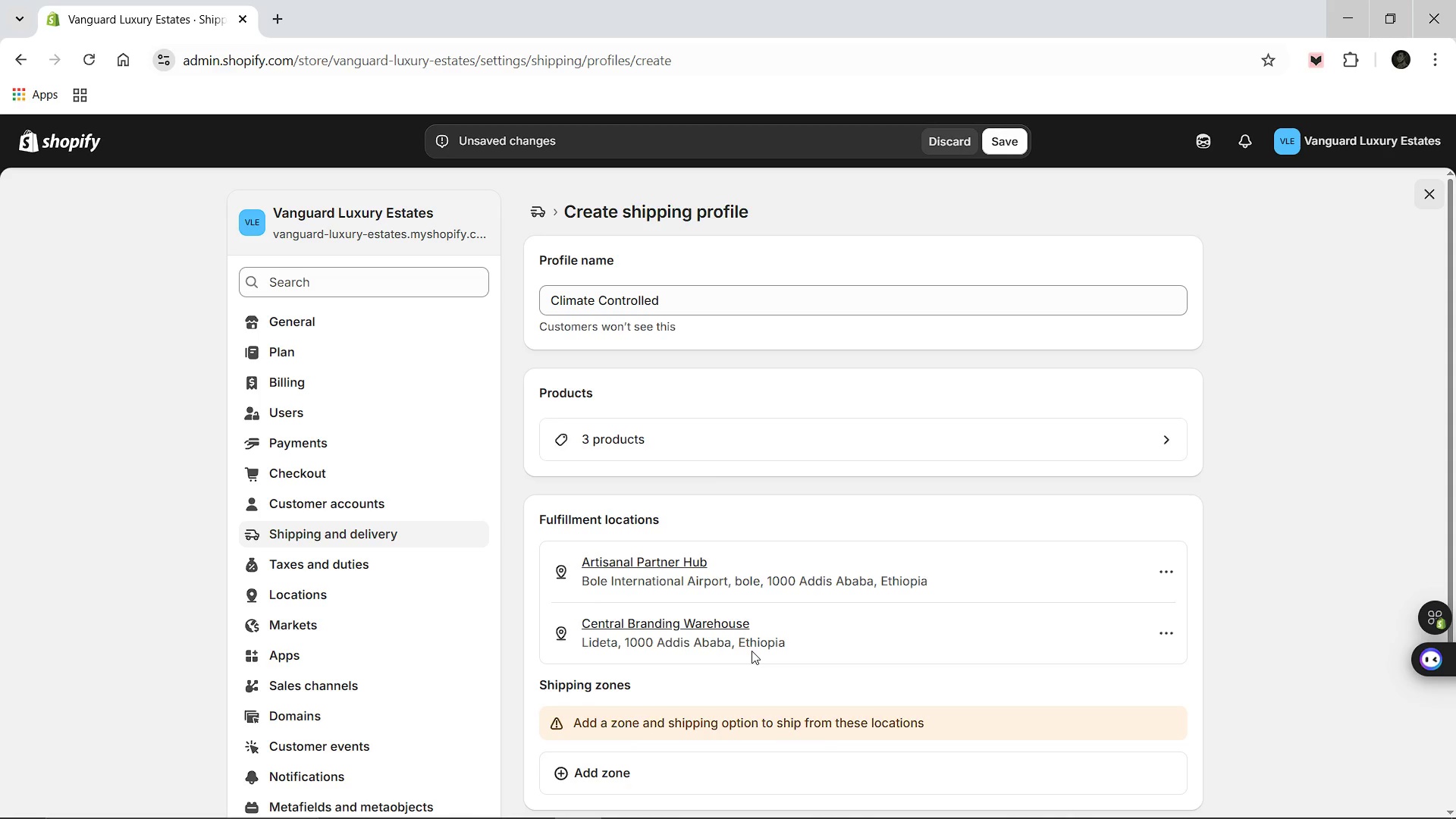 
wait(13.03)
 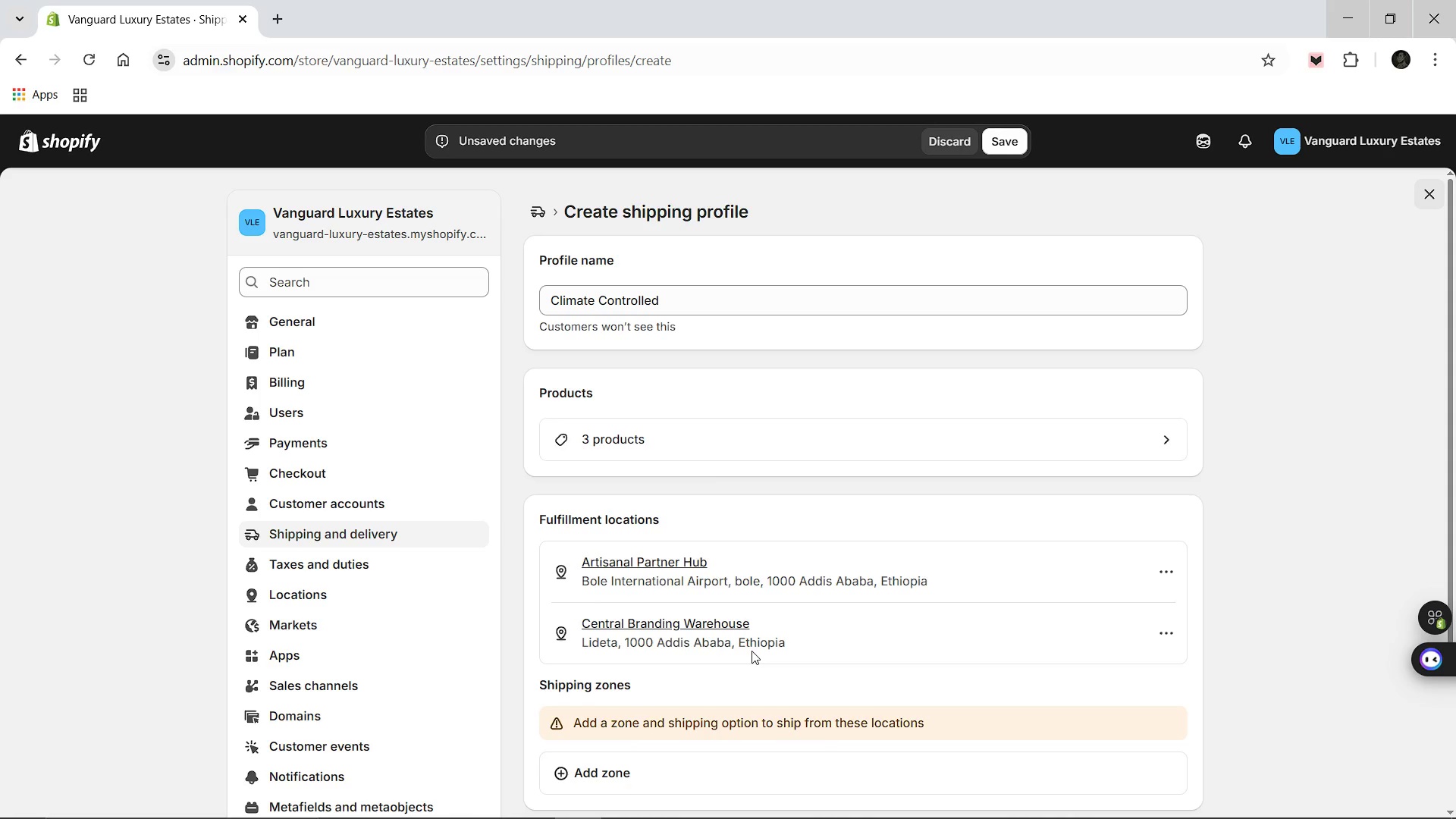 
left_click([1165, 633])
 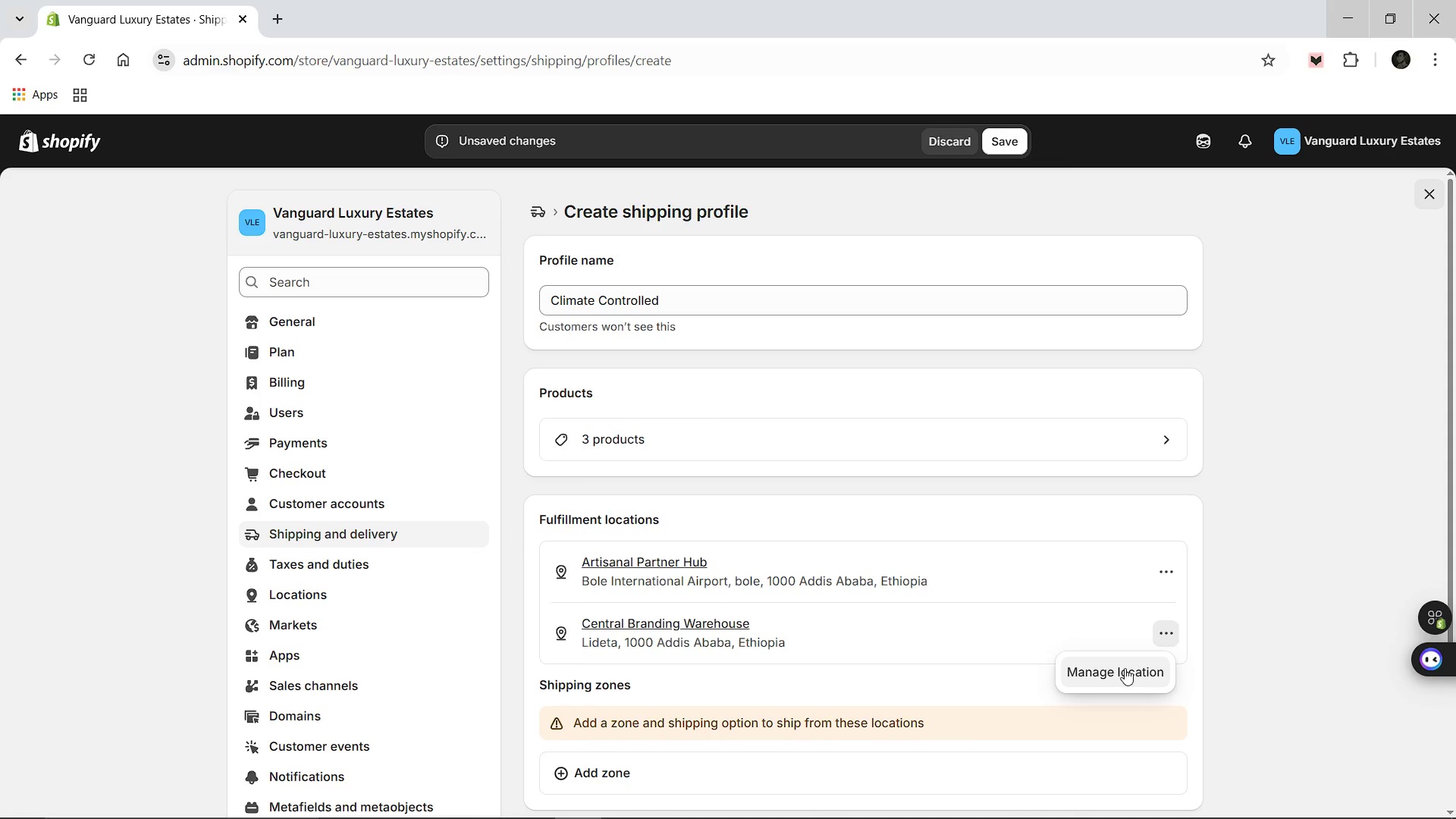 
left_click([1125, 668])
 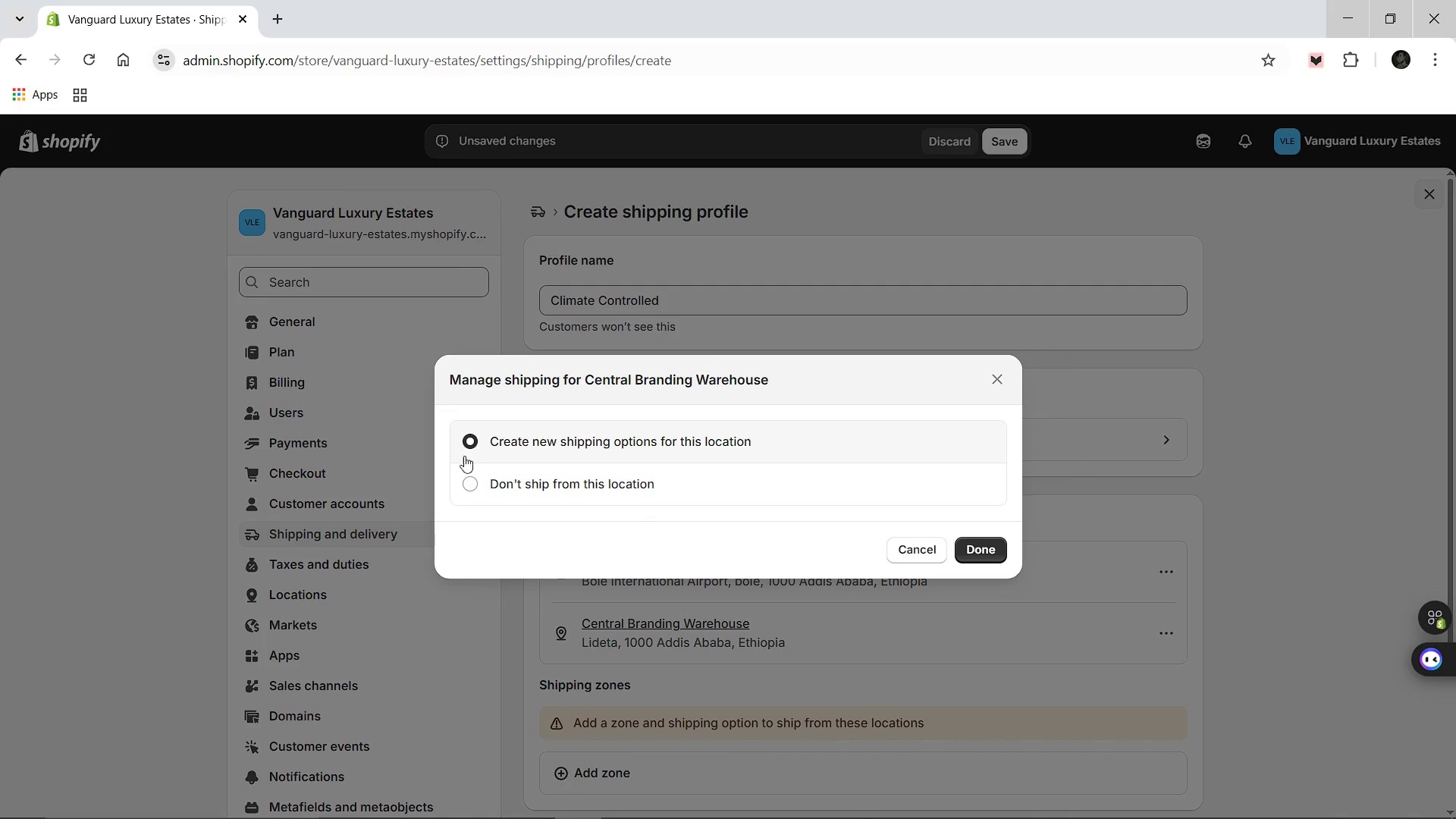 
left_click([471, 478])
 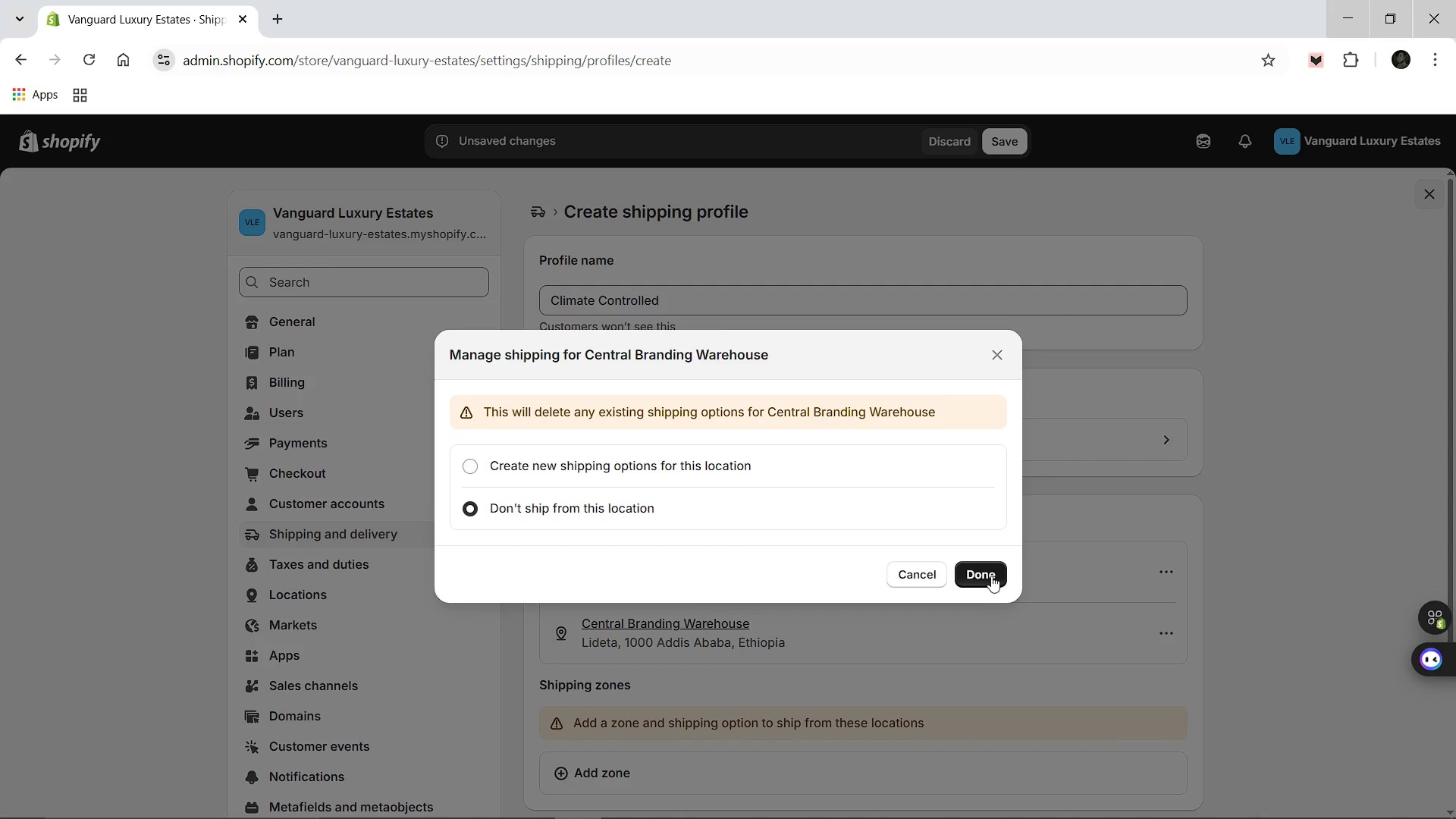 
left_click([986, 580])
 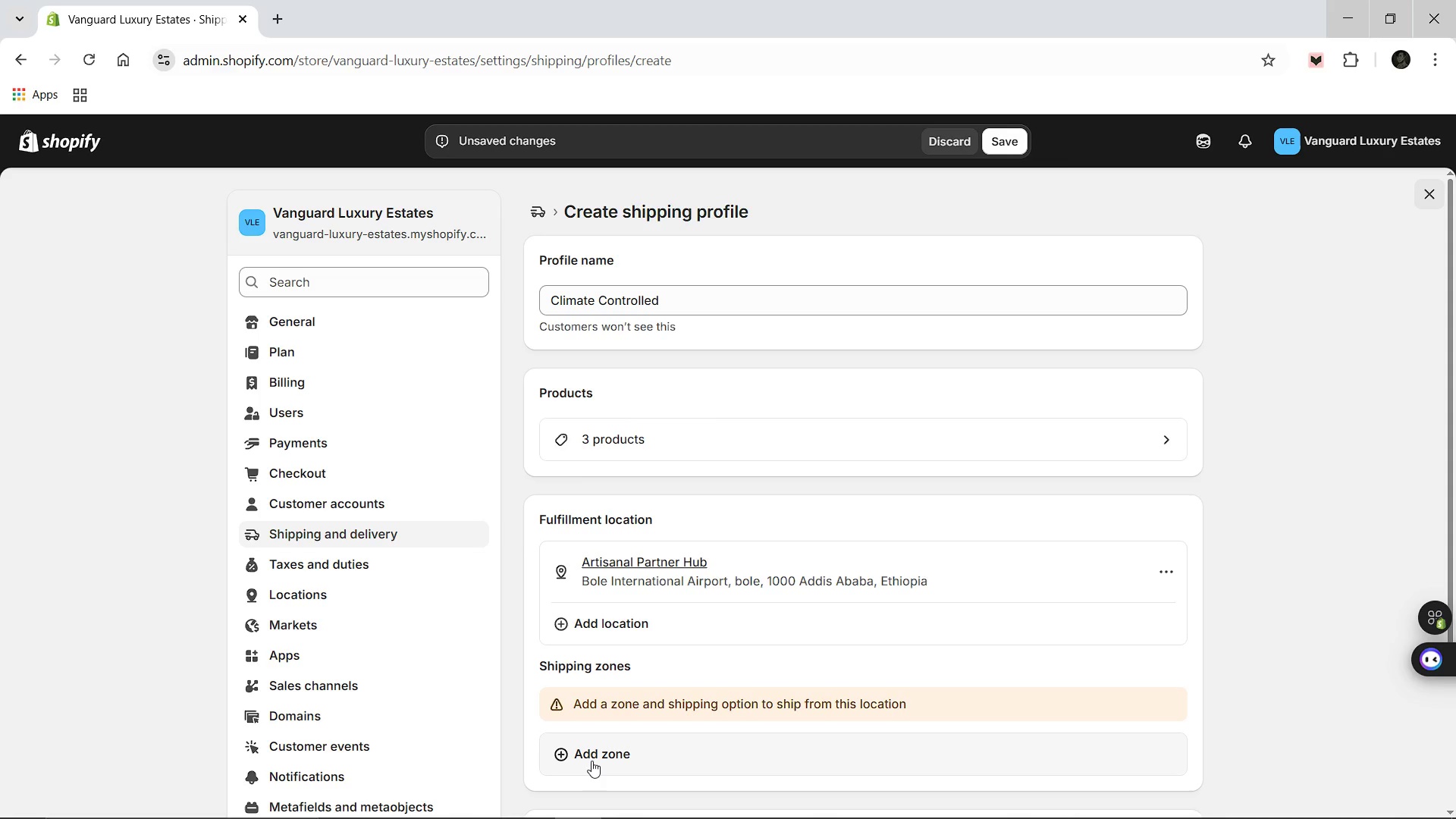 
wait(6.55)
 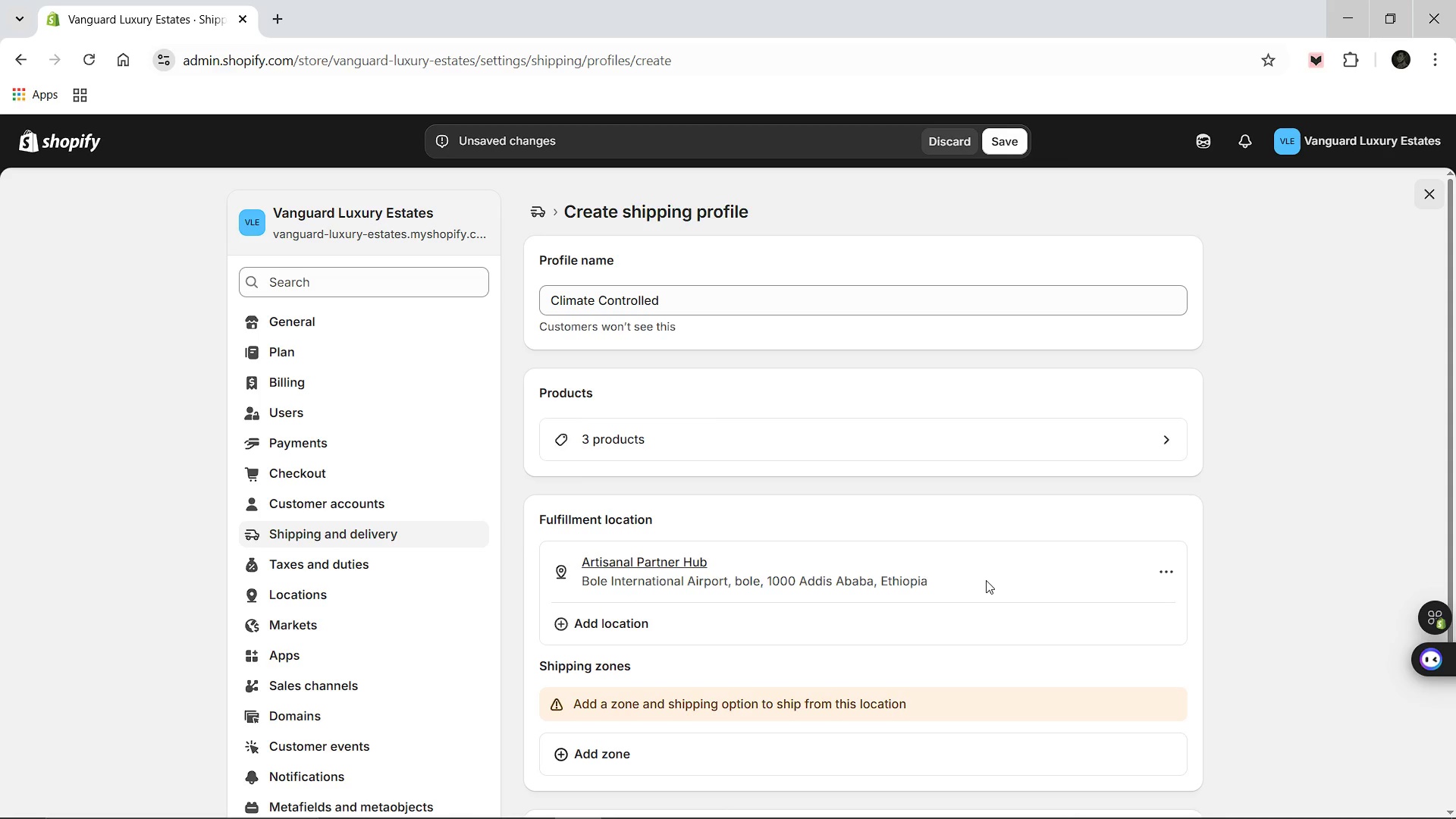 
left_click([592, 760])
 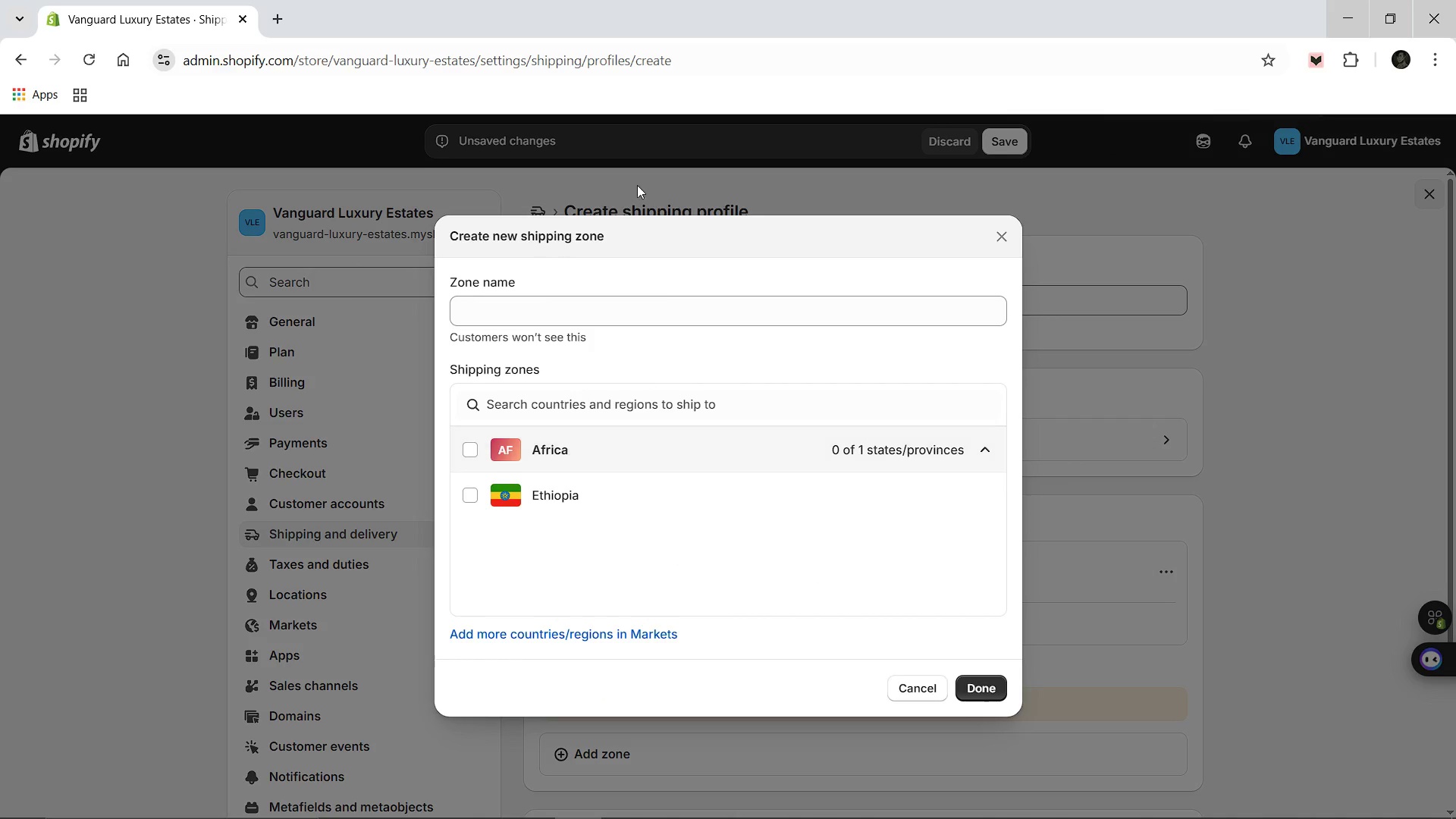 
type(Dome)
 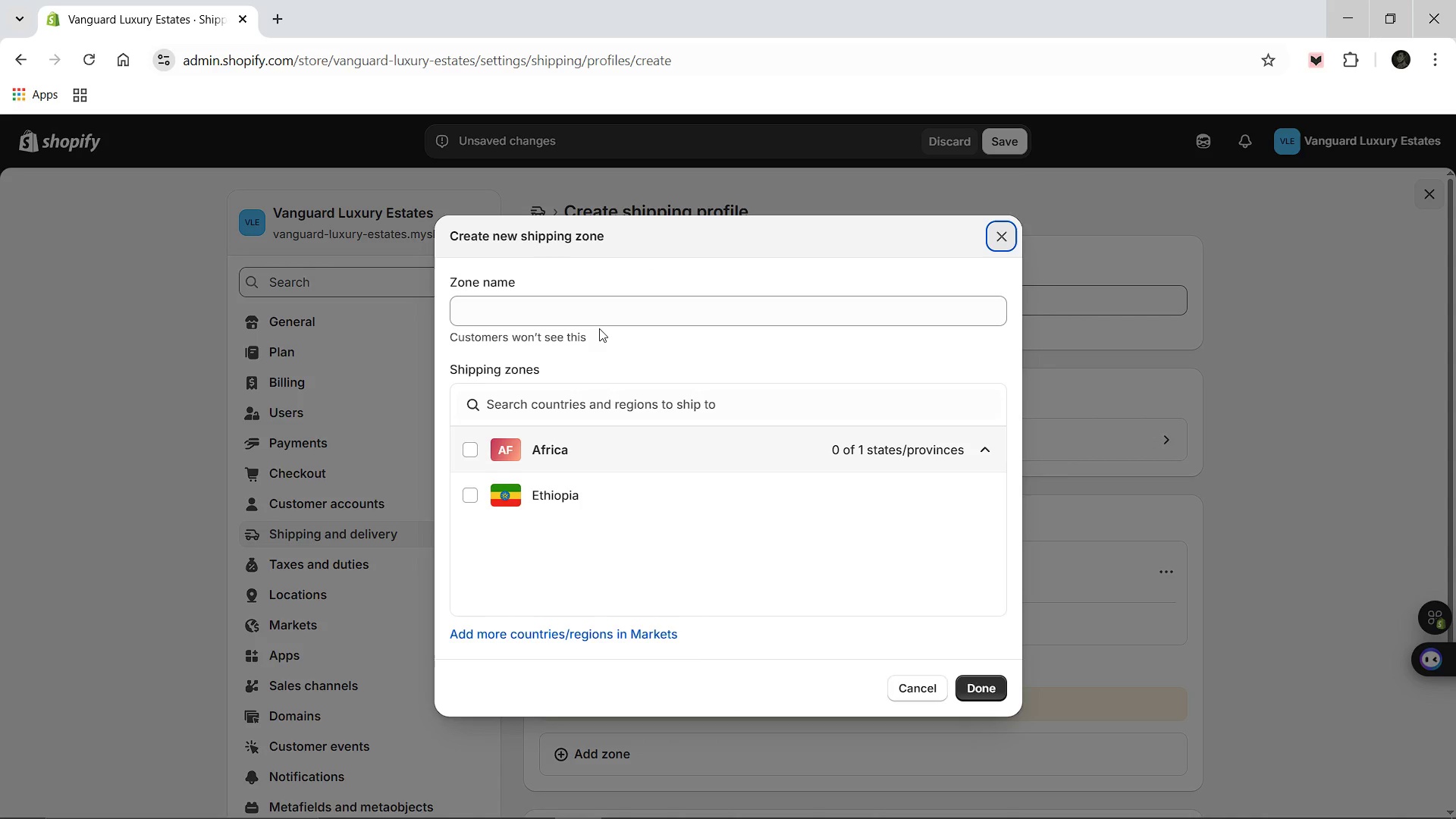 
left_click([604, 310])
 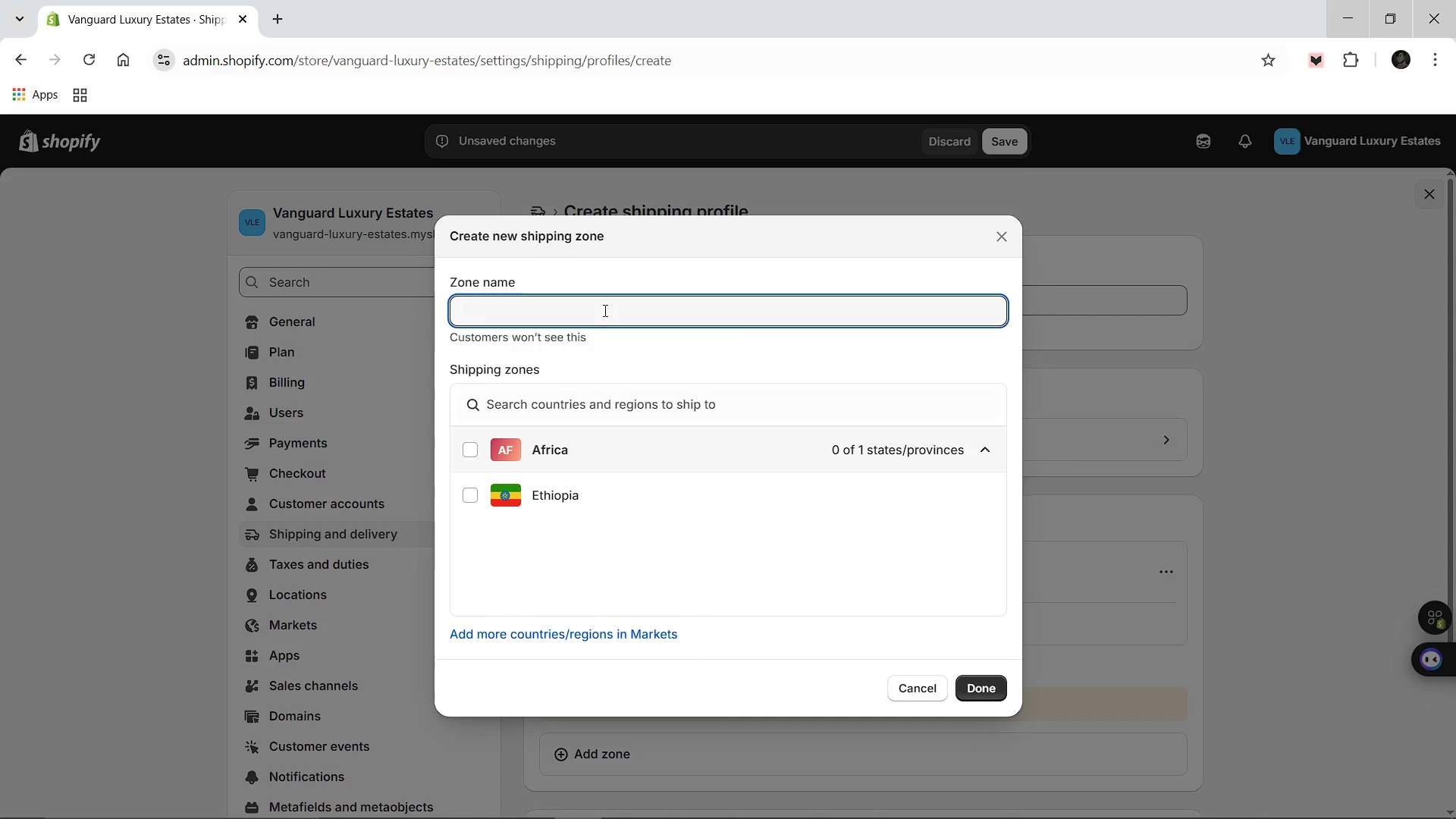 
type(Domestic Luxury Delivery)
 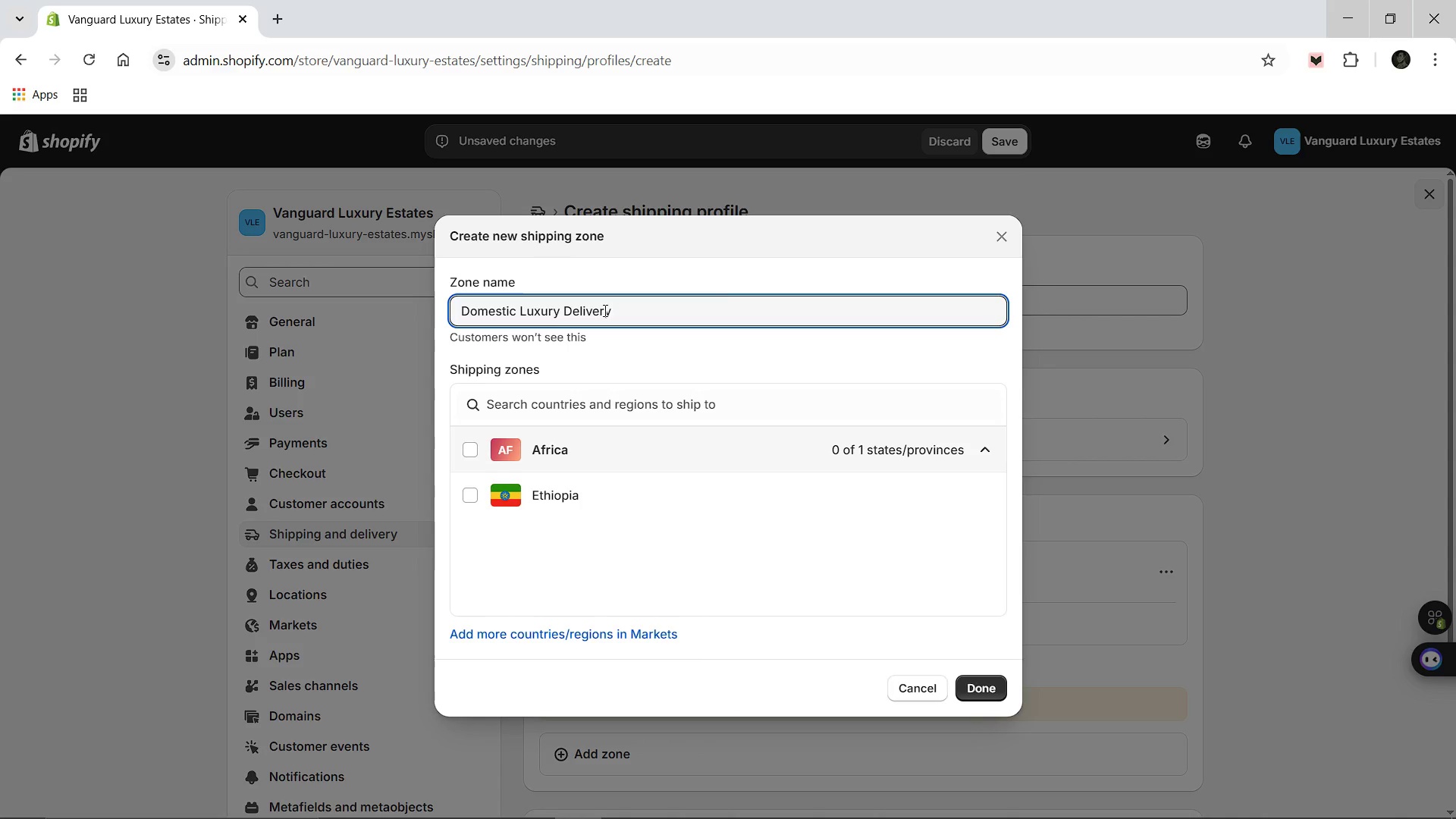 
wait(12.39)
 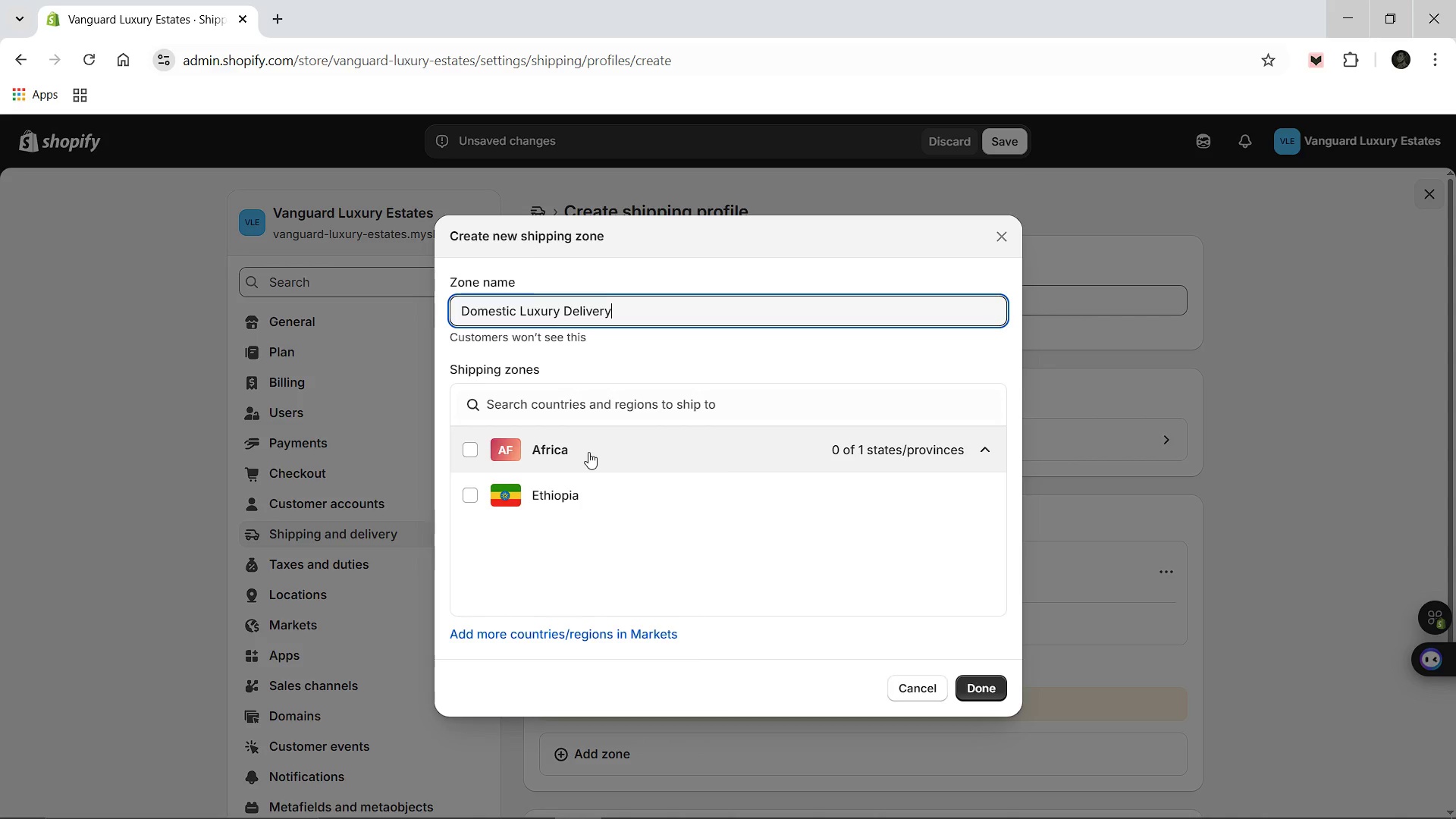 
left_click([474, 494])
 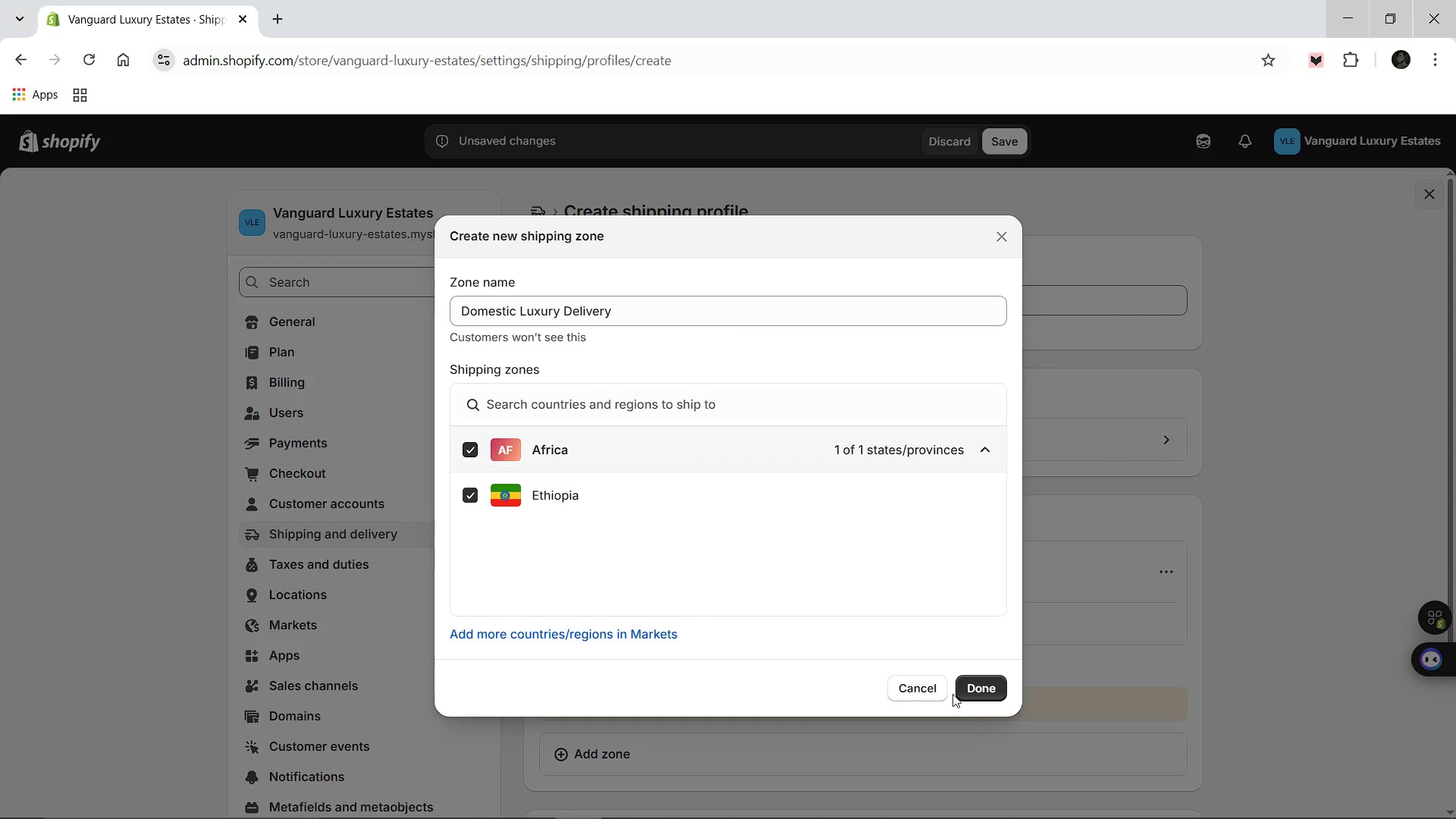 
left_click([975, 694])
 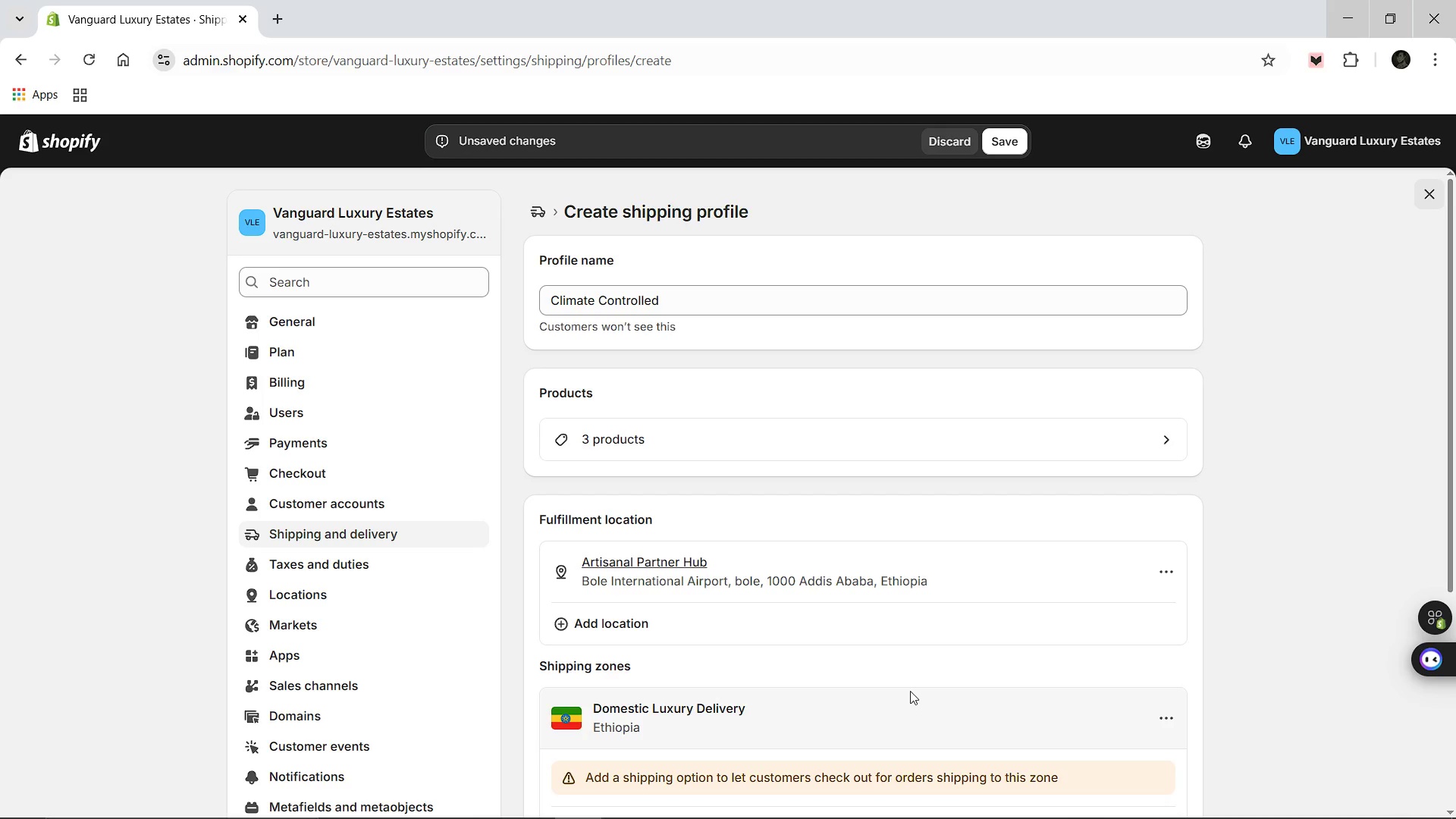 
scroll: coordinate [882, 676], scroll_direction: down, amount: 2.0
 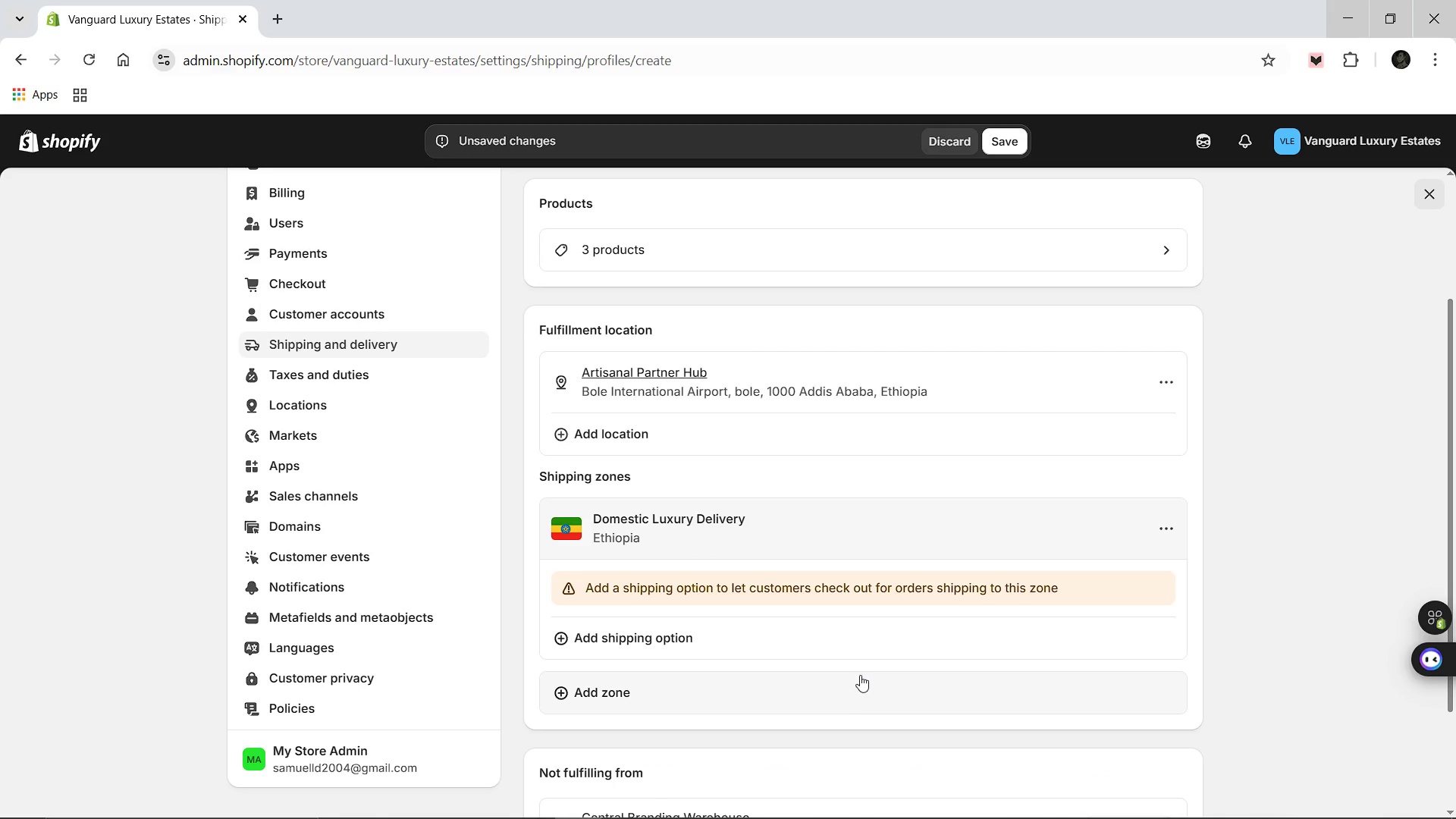 
scroll: coordinate [860, 673], scroll_direction: up, amount: 1.0
 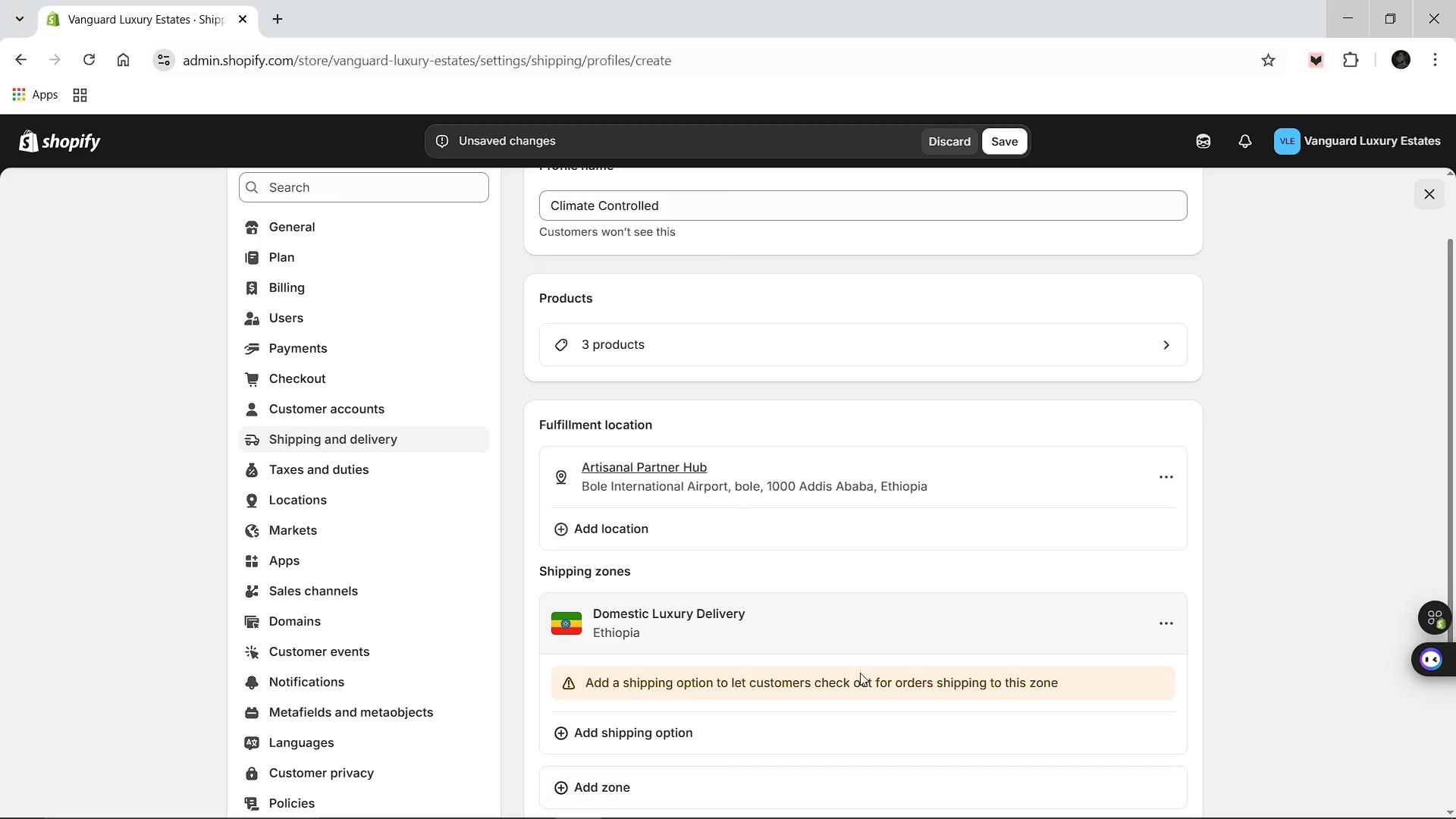 
scroll: coordinate [860, 673], scroll_direction: down, amount: 1.0
 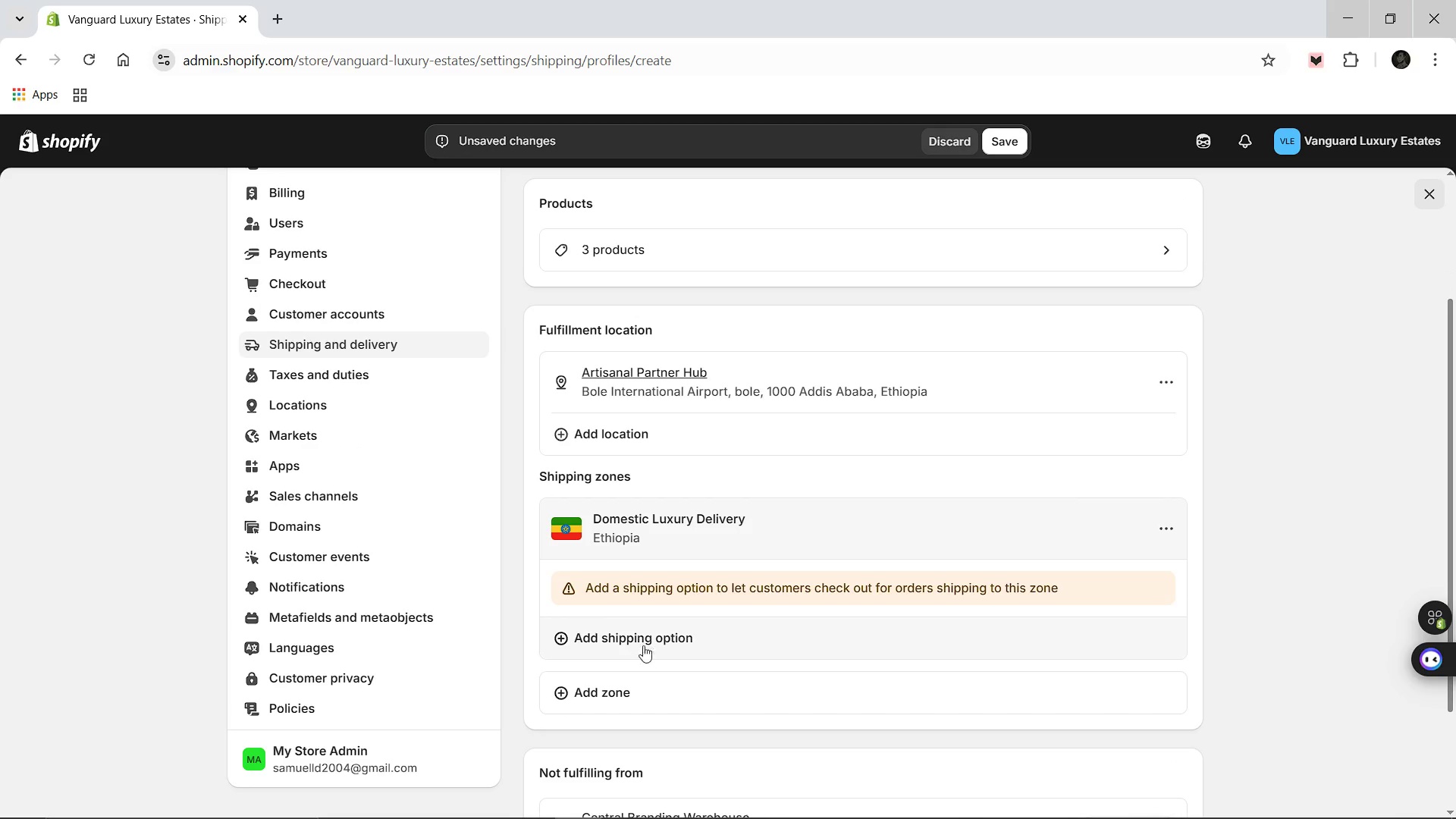 
left_click([633, 640])
 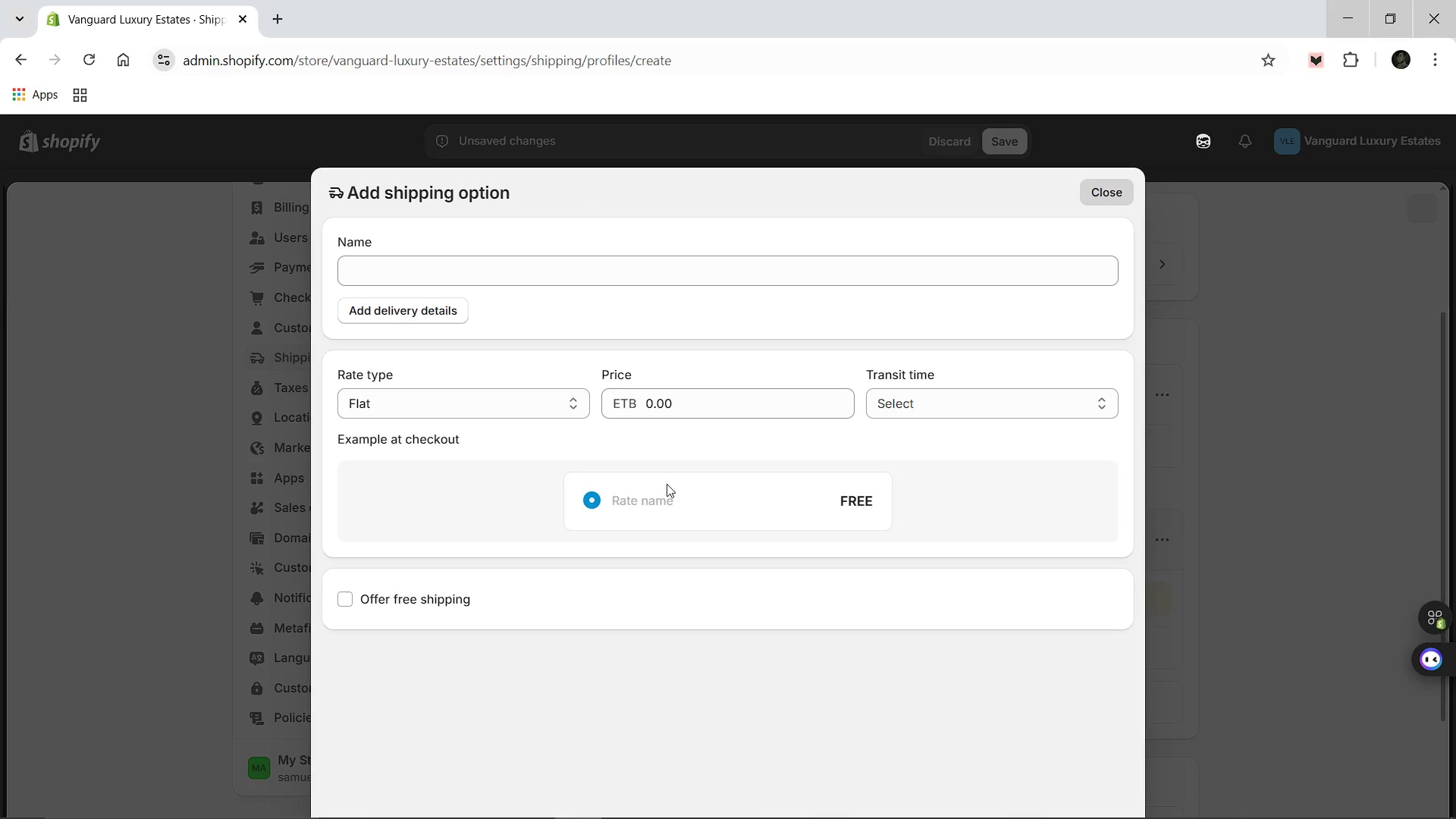 
wait(7.83)
 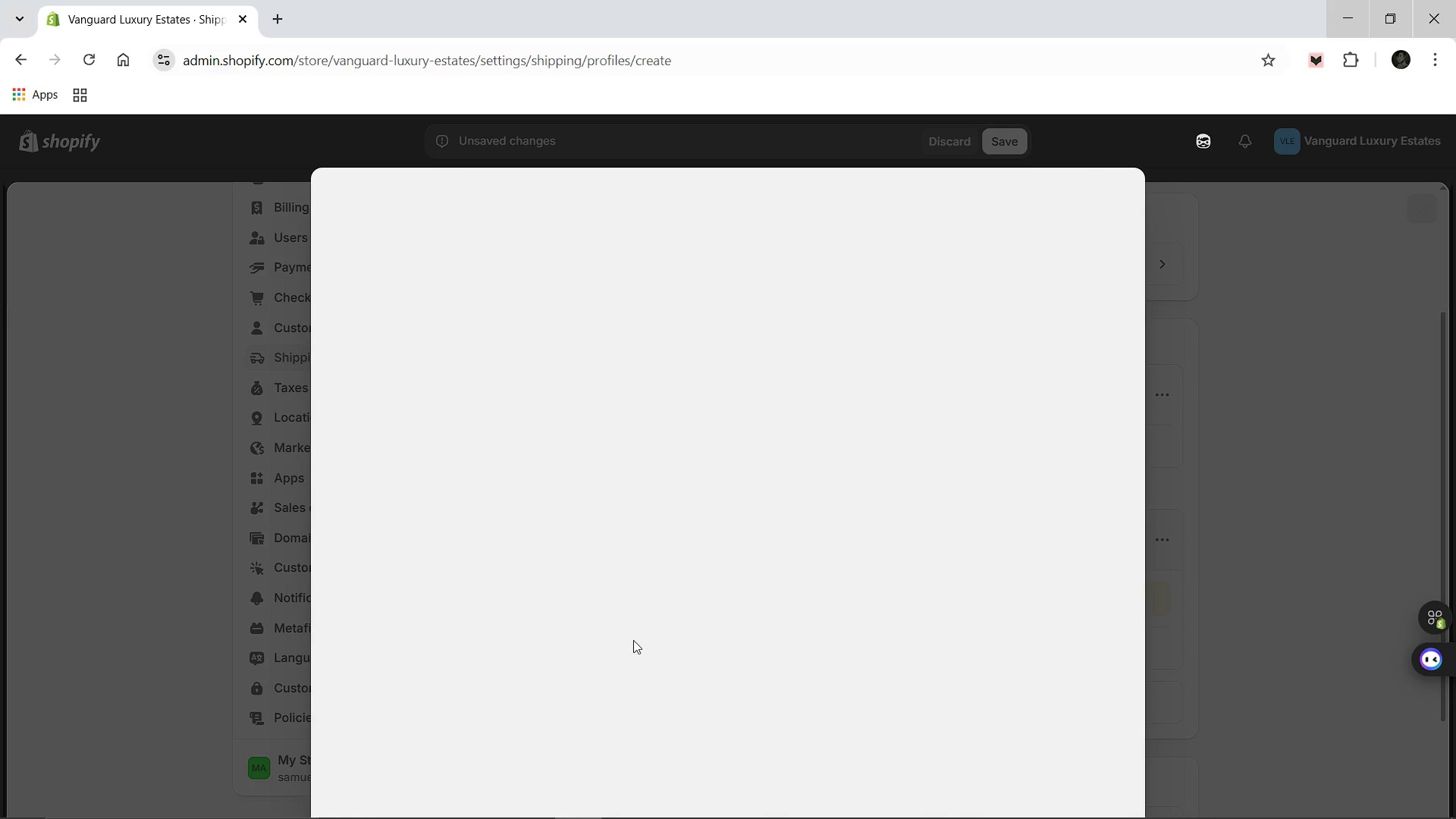 
left_click([419, 262])
 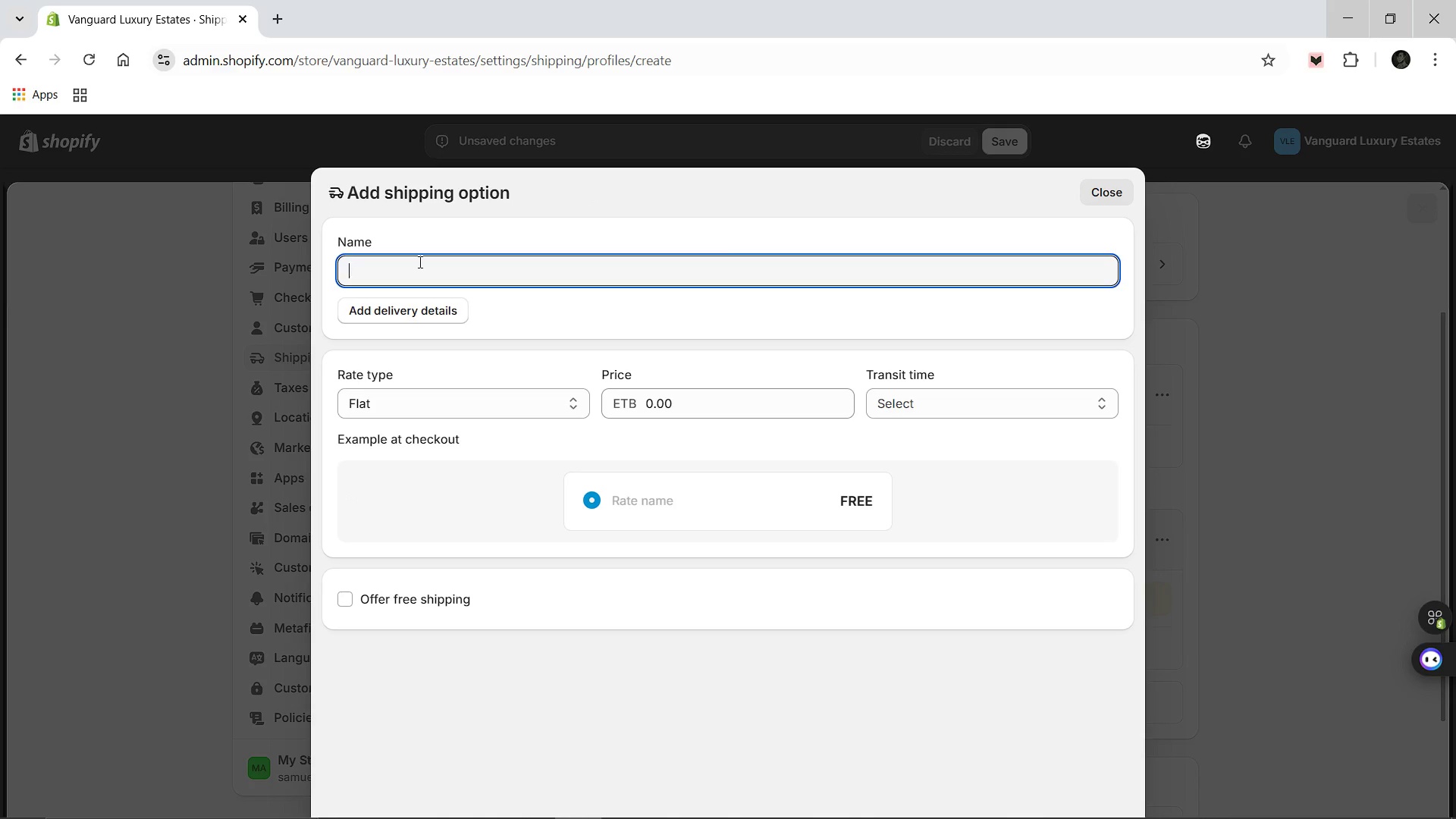 
type(Temprature Controlled Courier)
 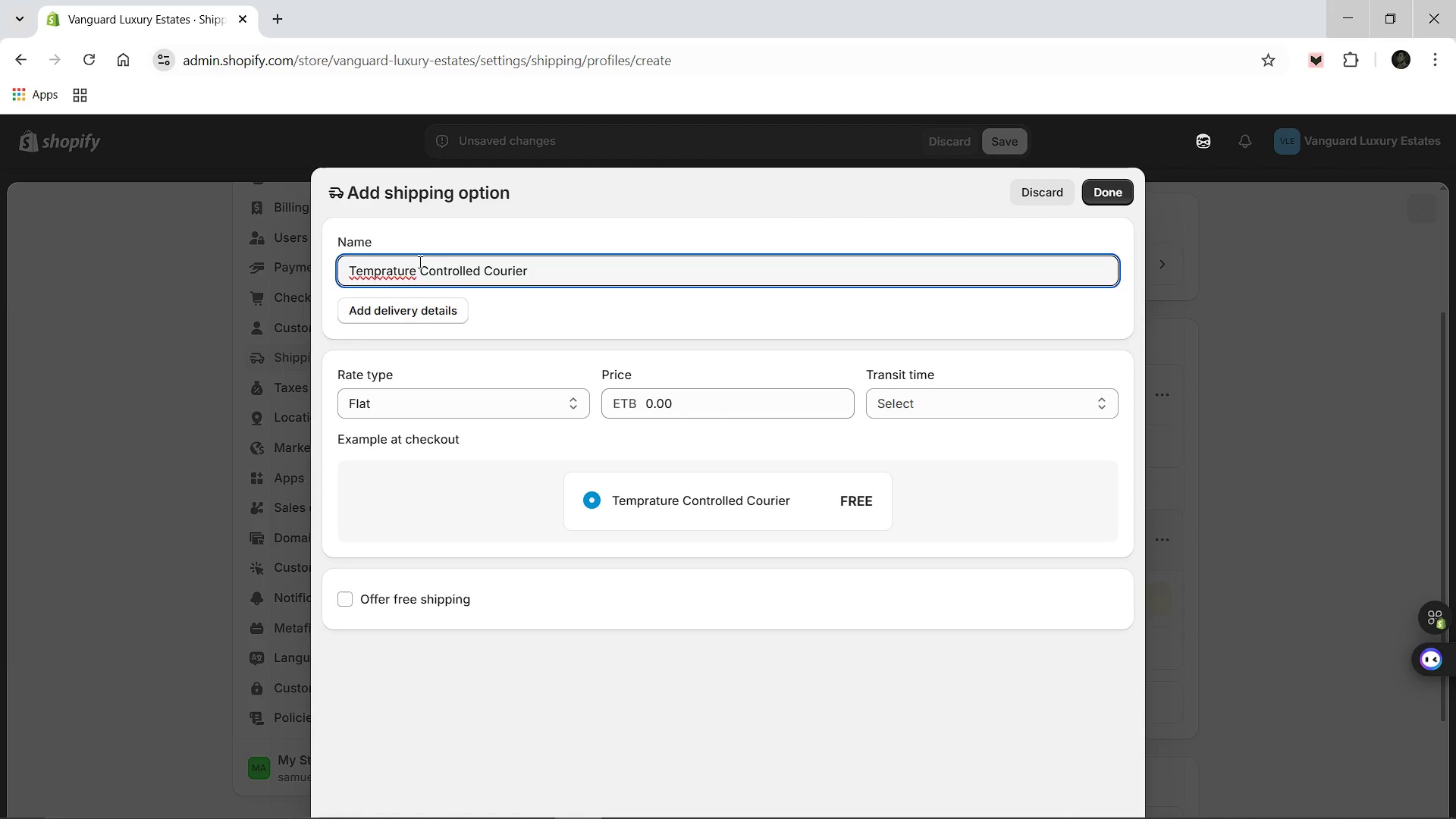 
wait(9.62)
 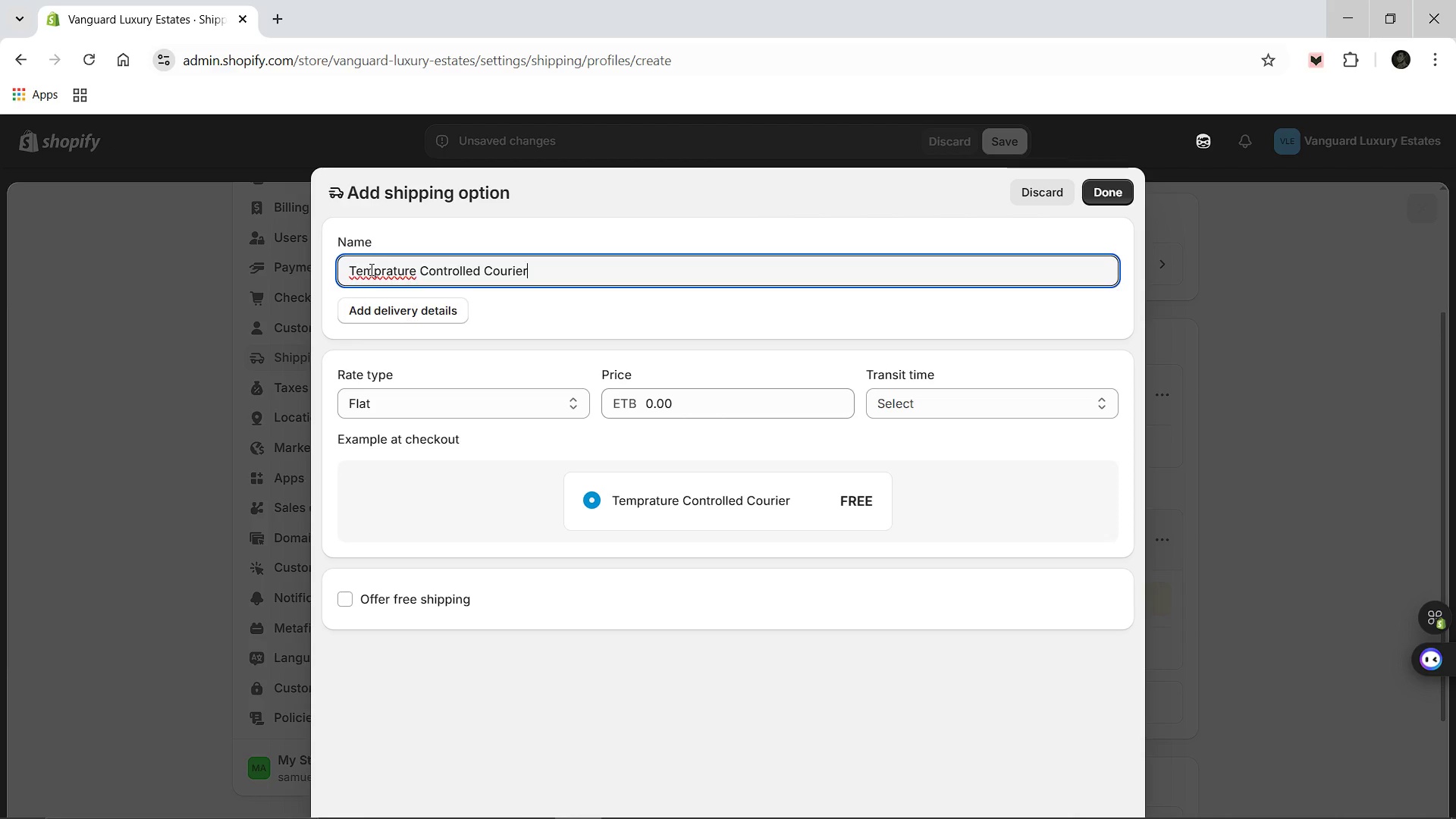 
left_click([381, 274])
 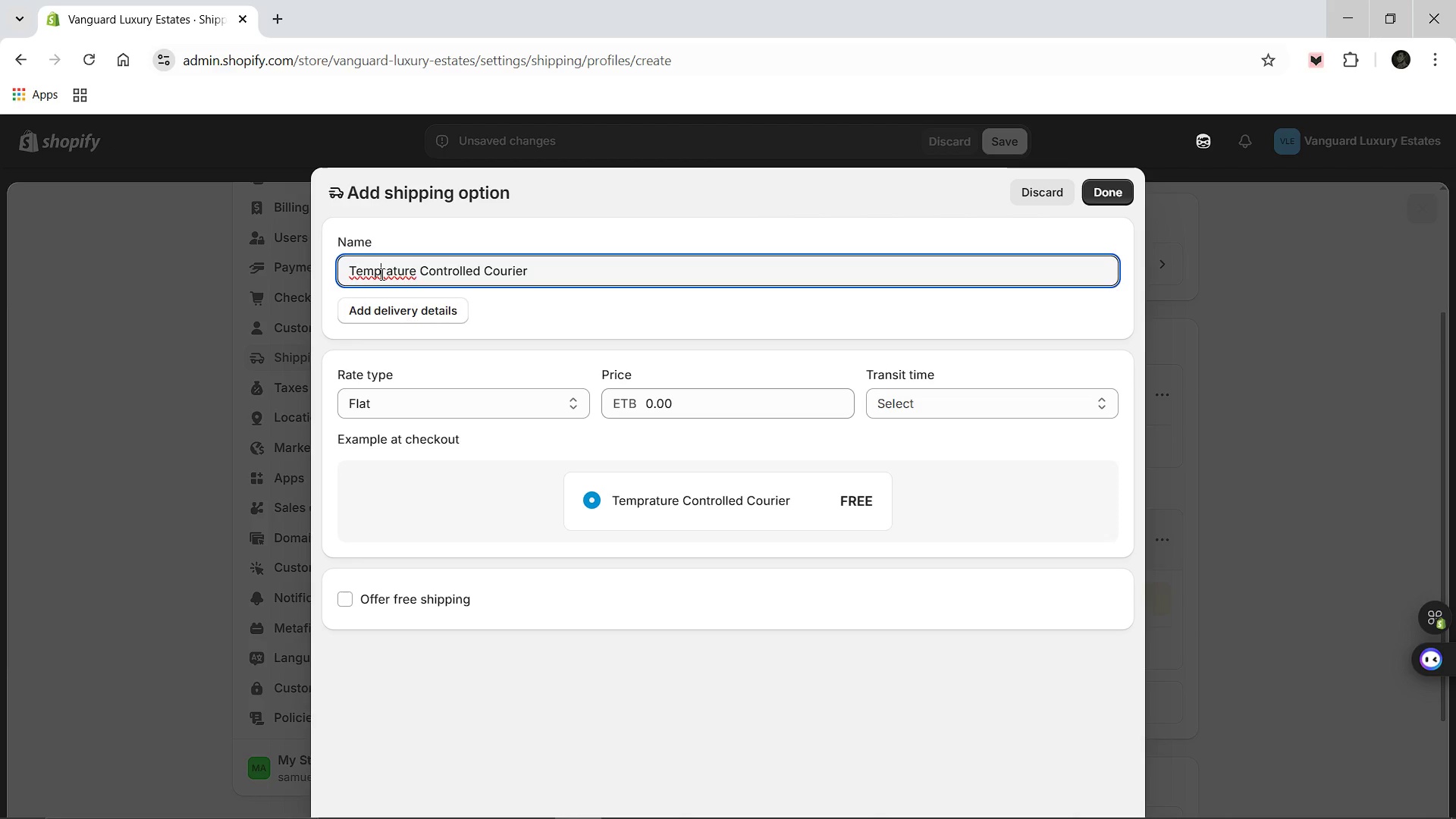 
key(E)
 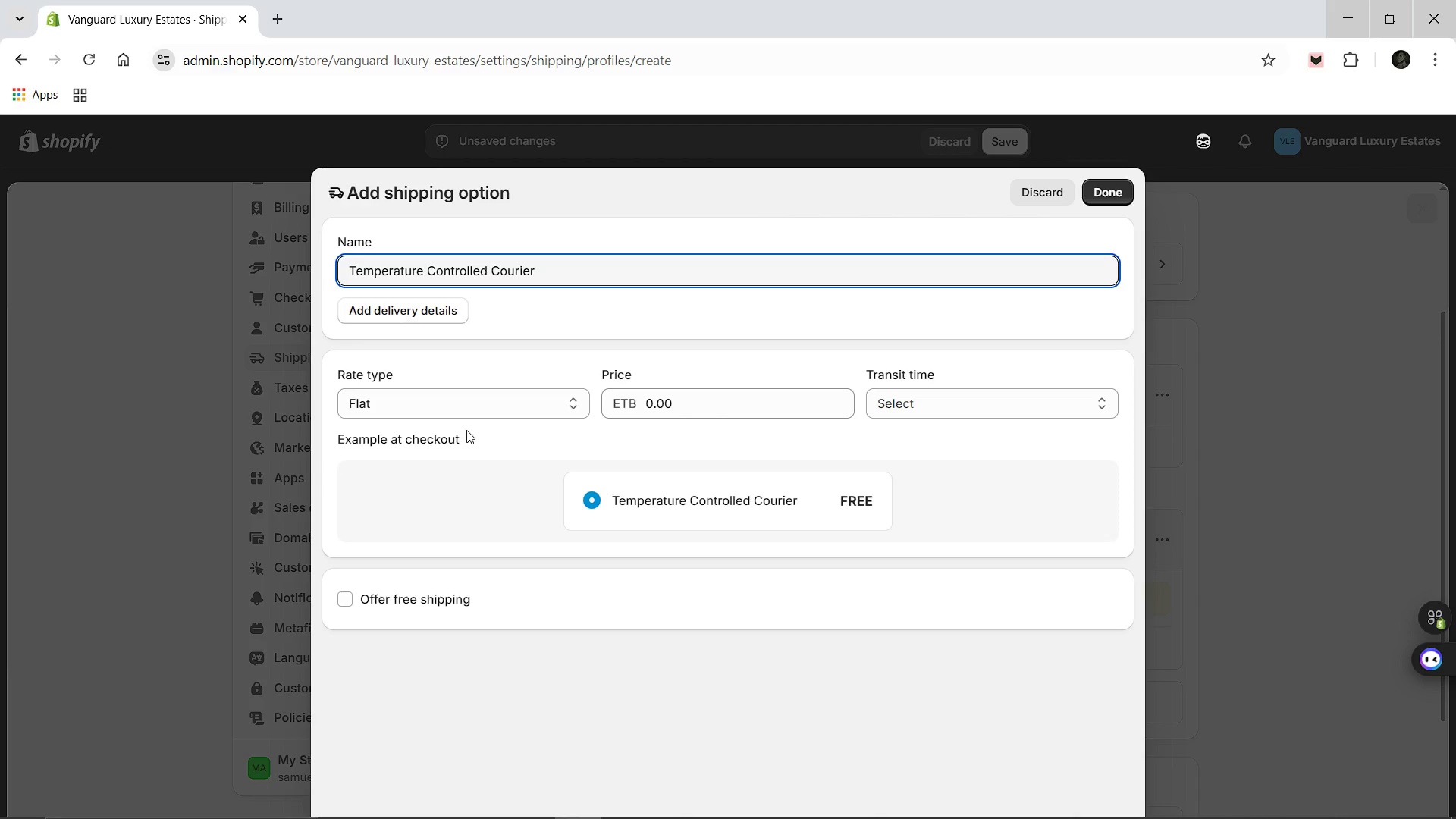 
left_click([671, 406])
 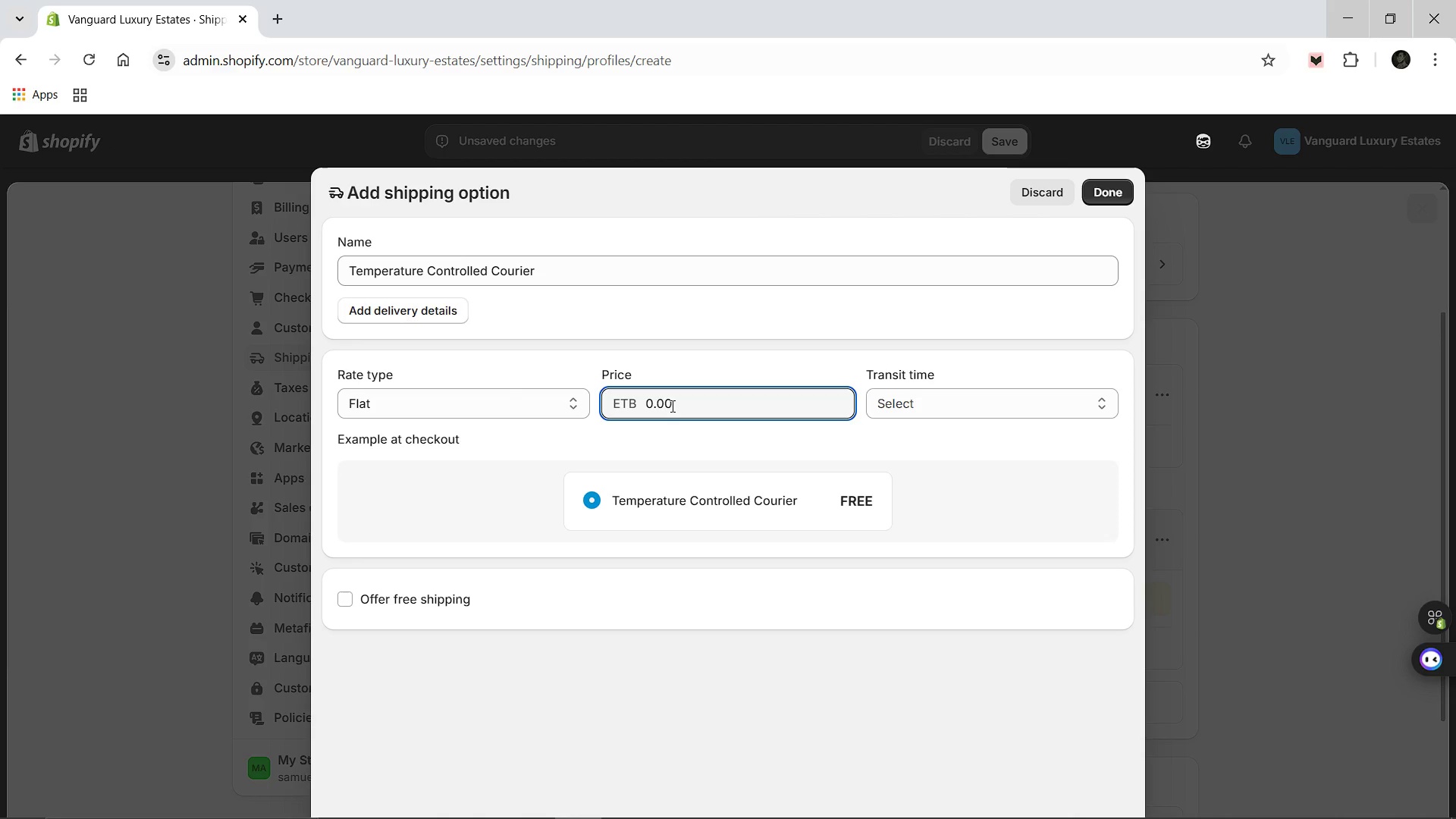 
key(Backspace)
key(Backspace)
key(Backspace)
key(Backspace)
type(25.00)
 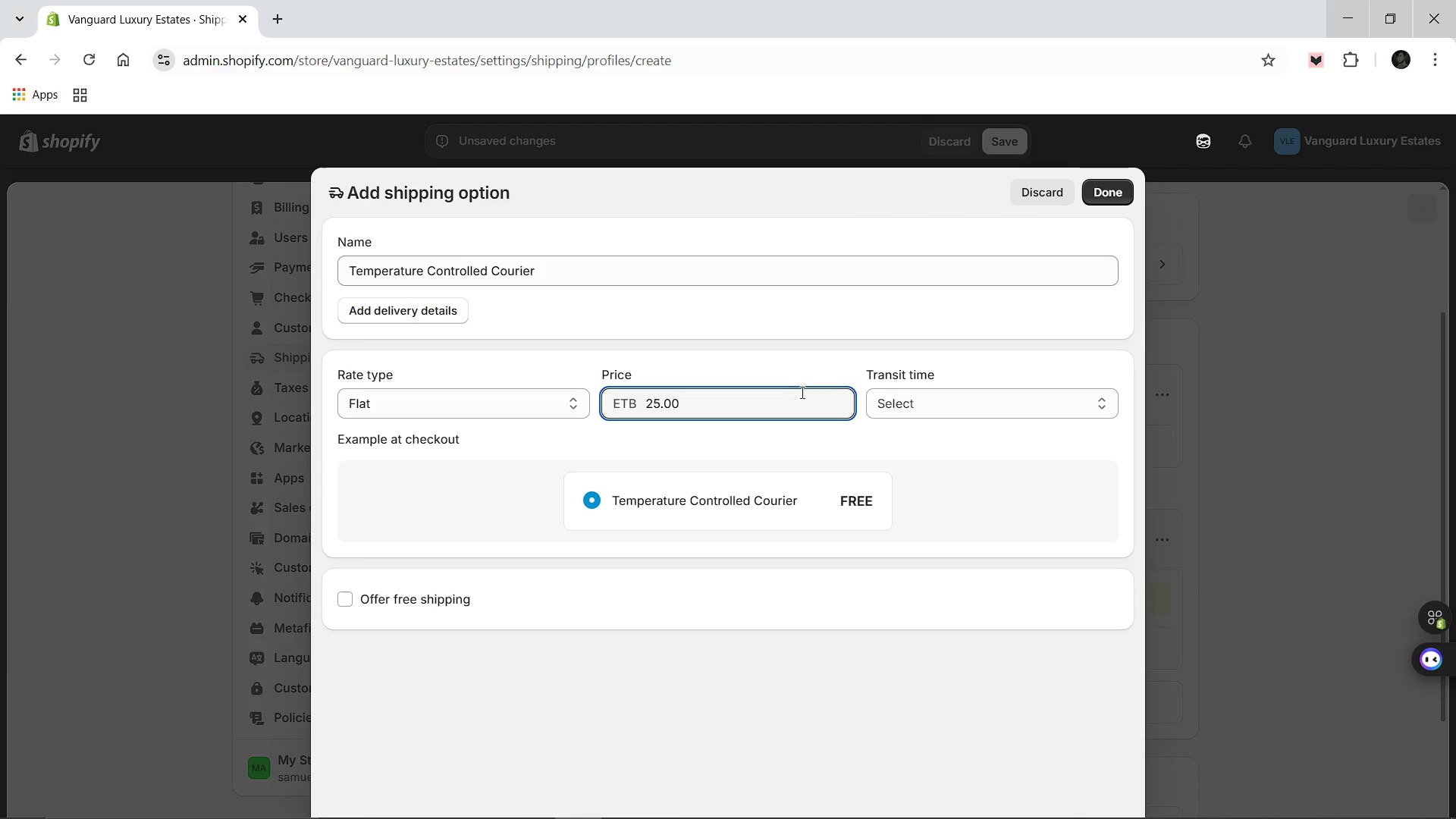 
left_click([922, 404])
 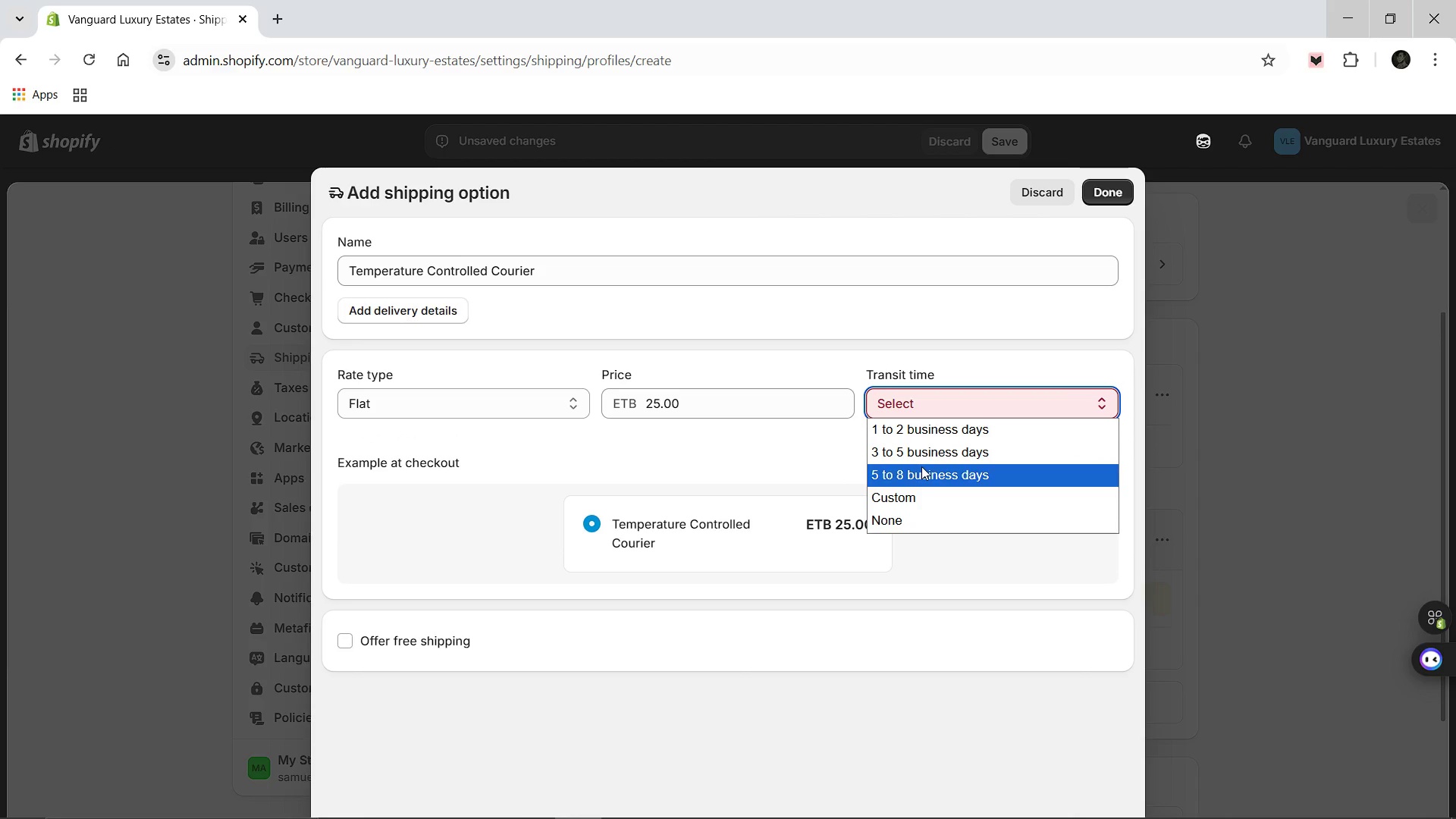 
left_click([933, 434])
 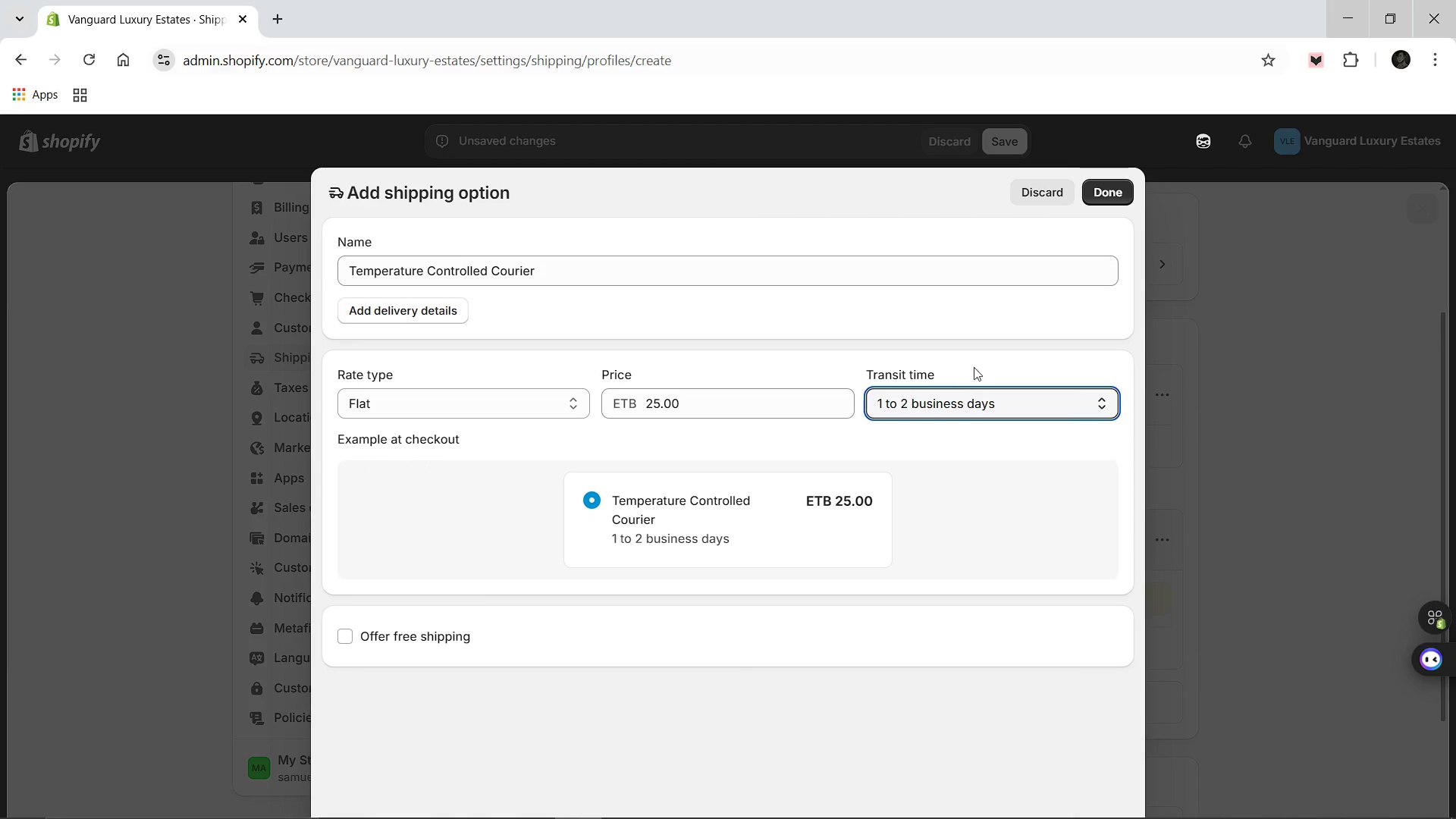 
wait(5.25)
 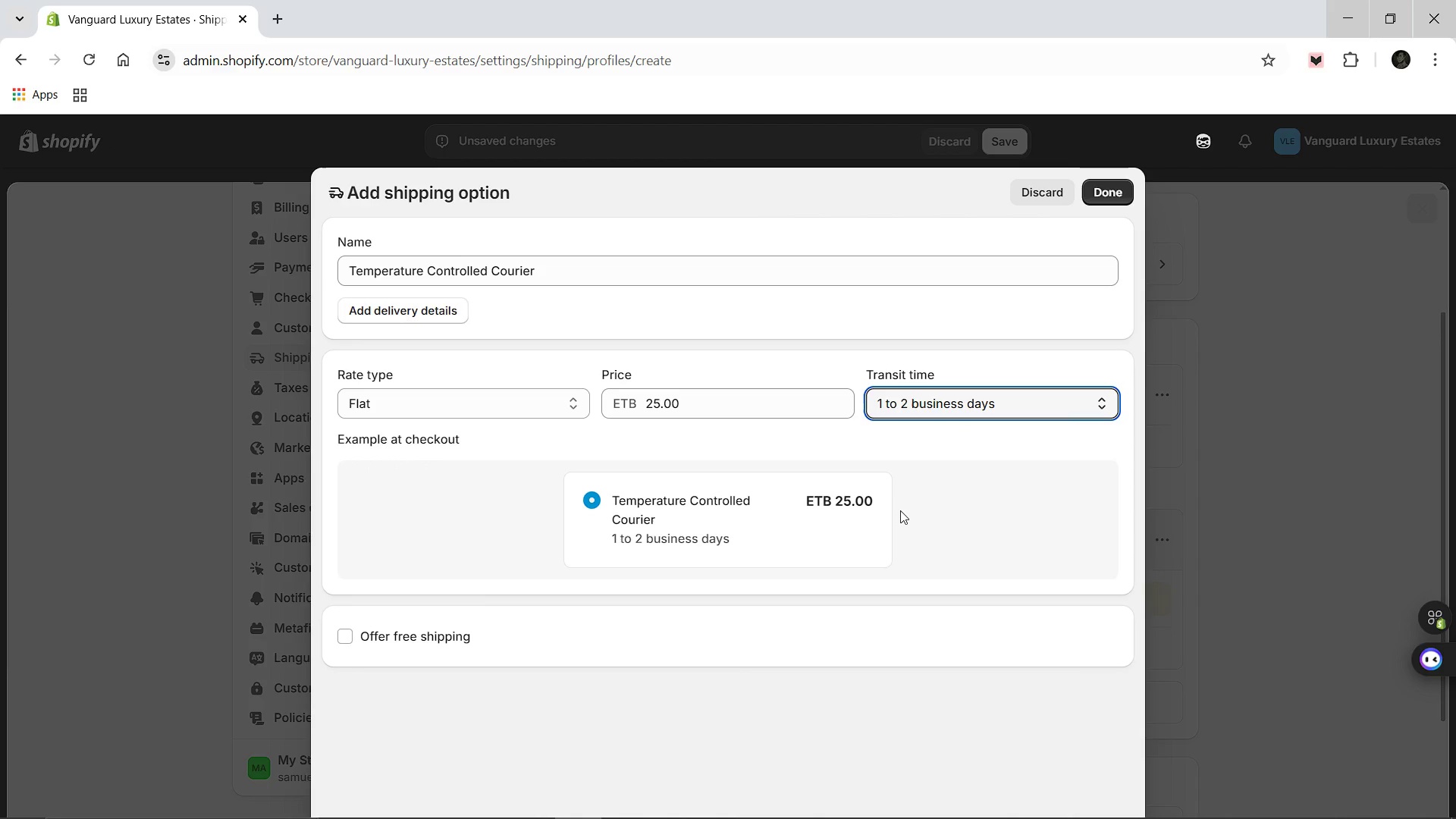 
left_click([1101, 195])
 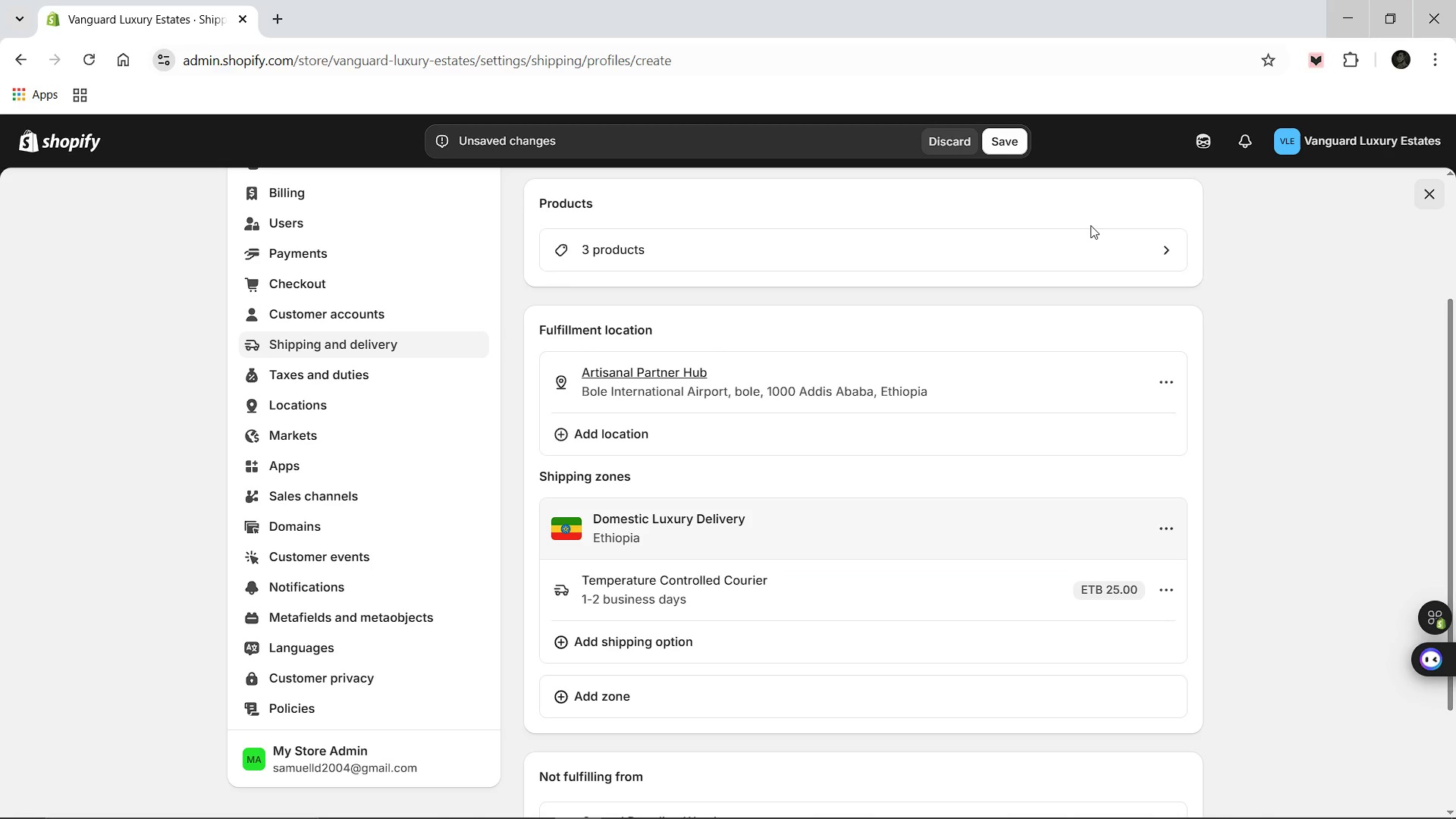 
wait(5.11)
 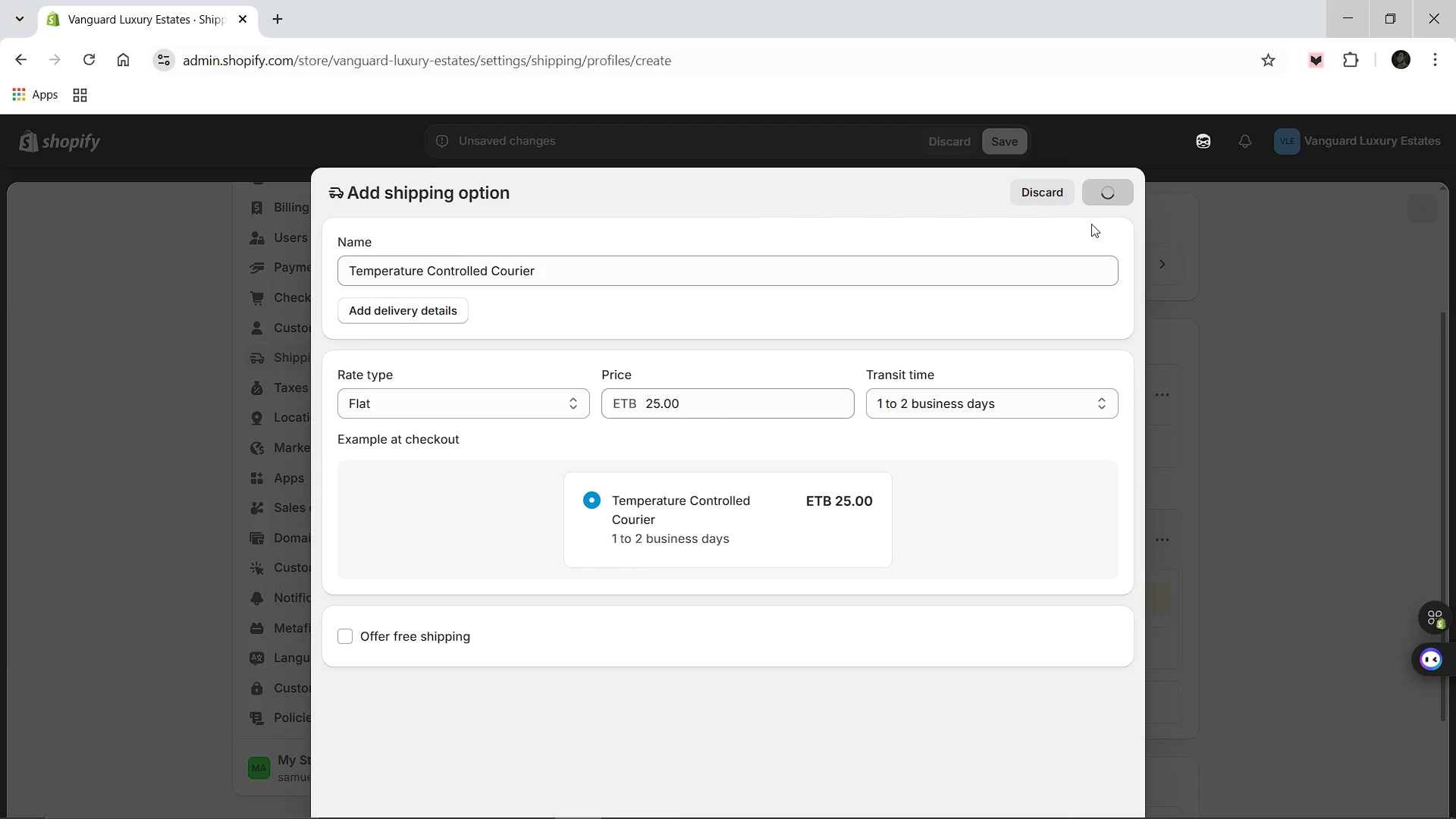 
scroll: coordinate [961, 357], scroll_direction: up, amount: 2.0
 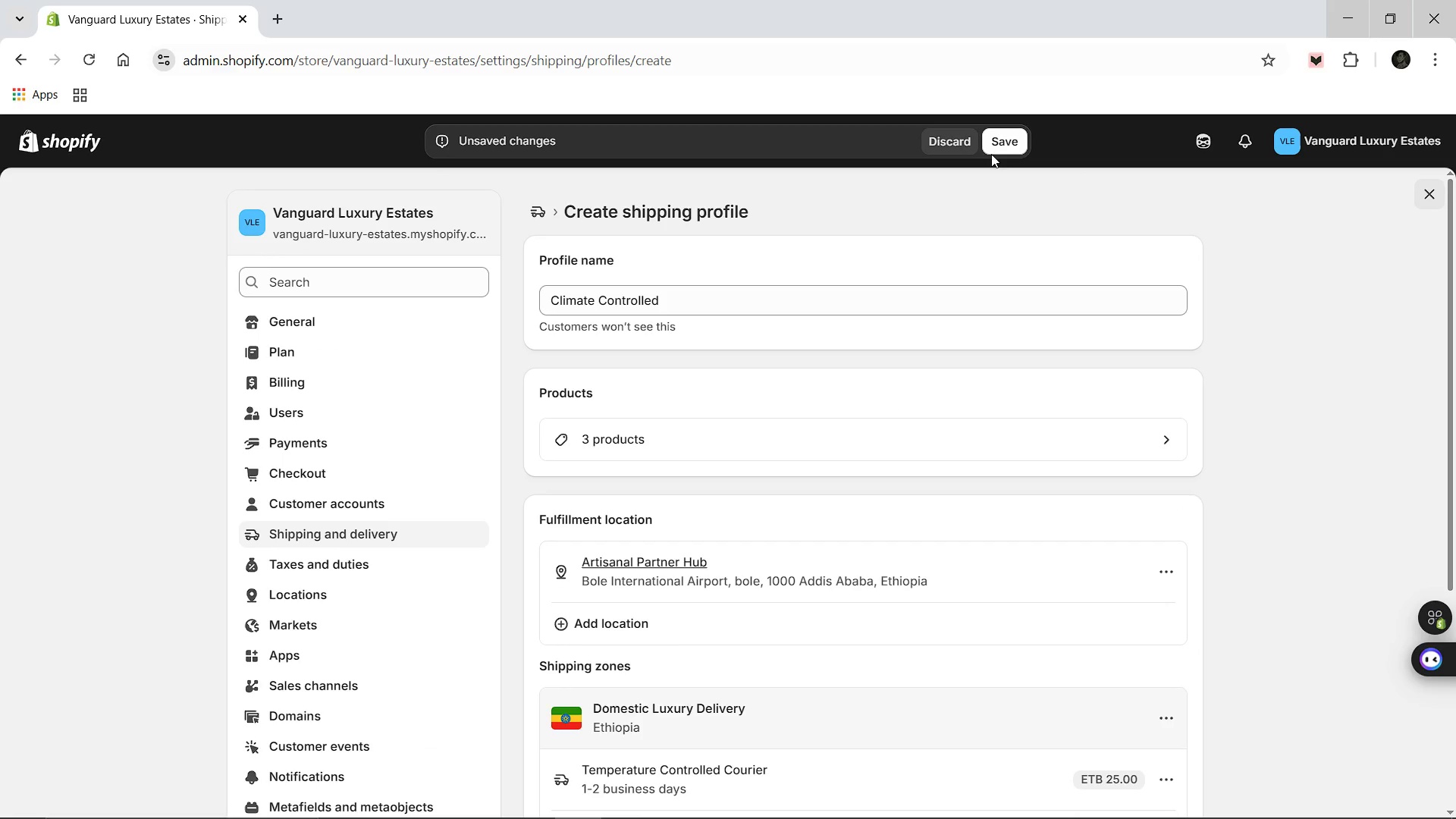 
left_click([995, 144])
 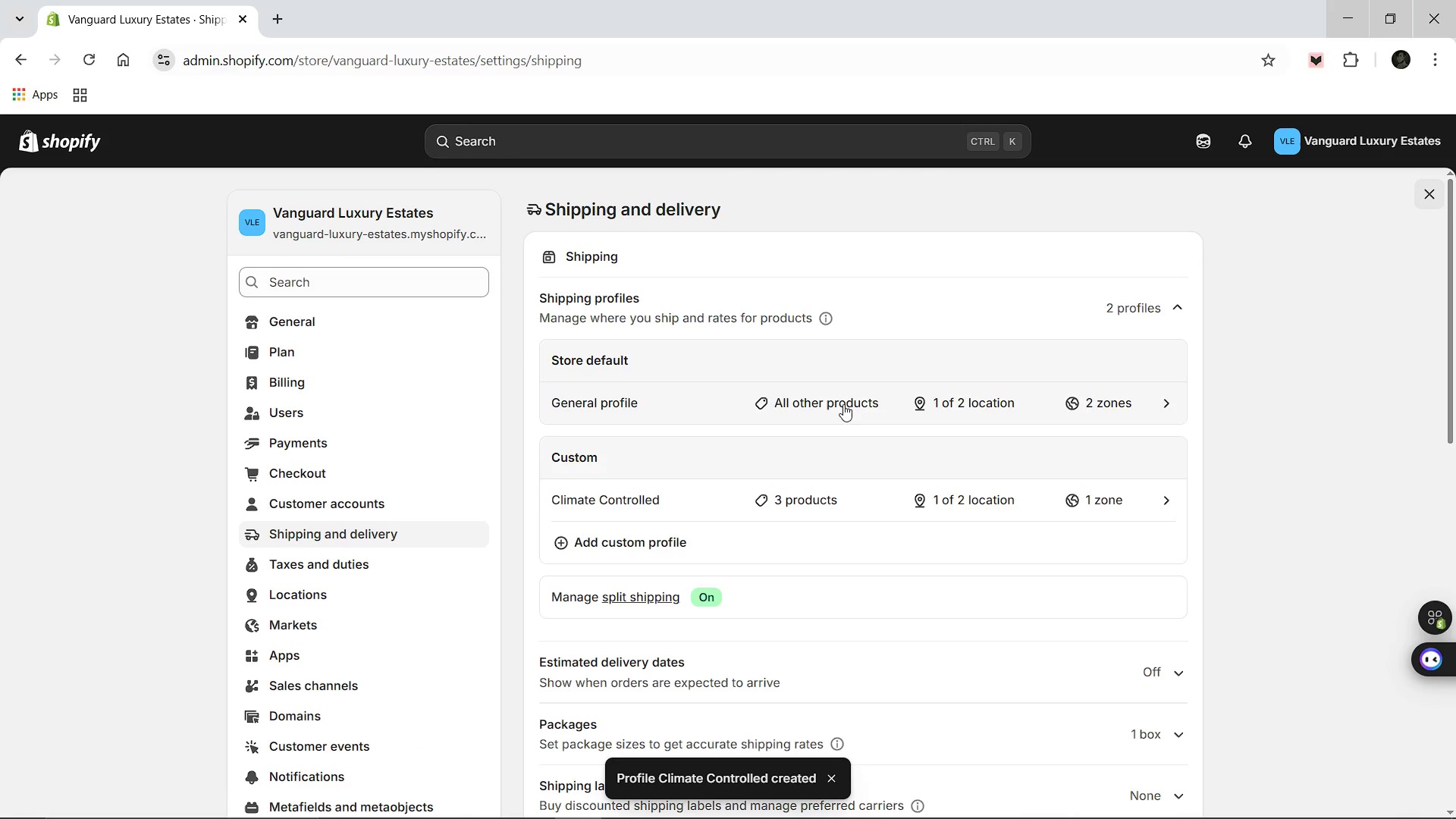 
left_click([1160, 401])
 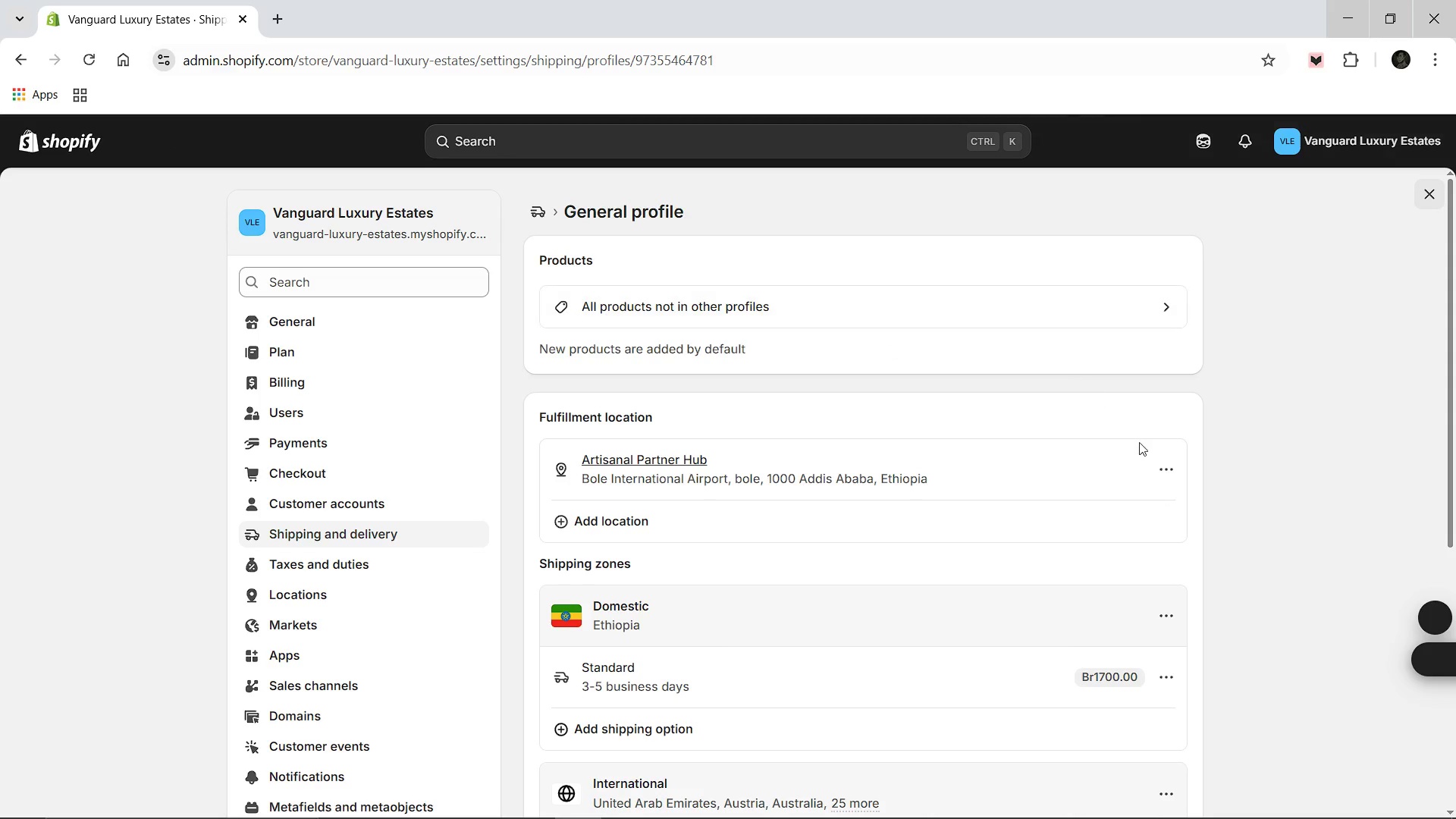 
left_click([1158, 468])
 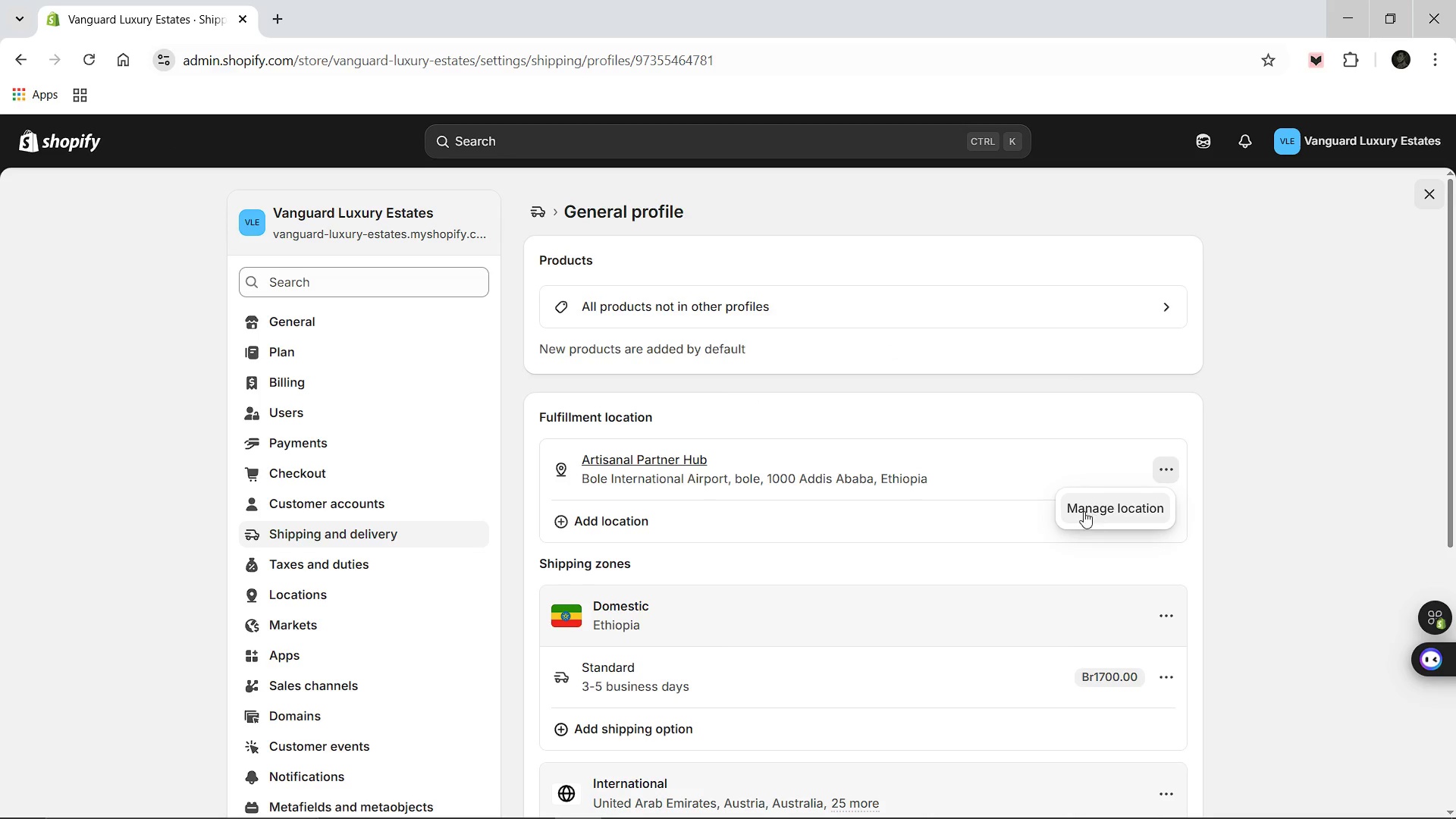 
left_click([1084, 511])
 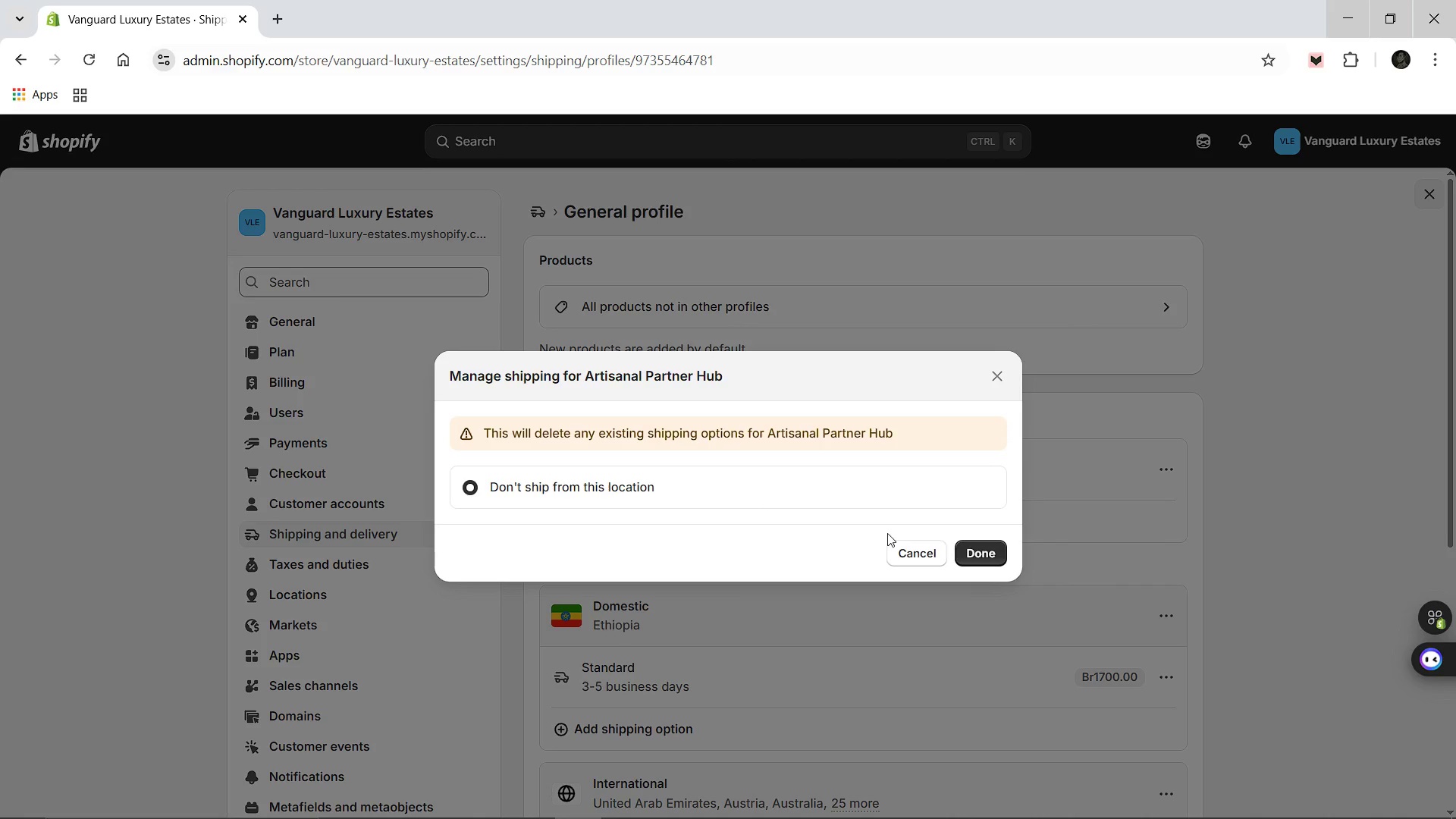 
left_click([988, 556])
 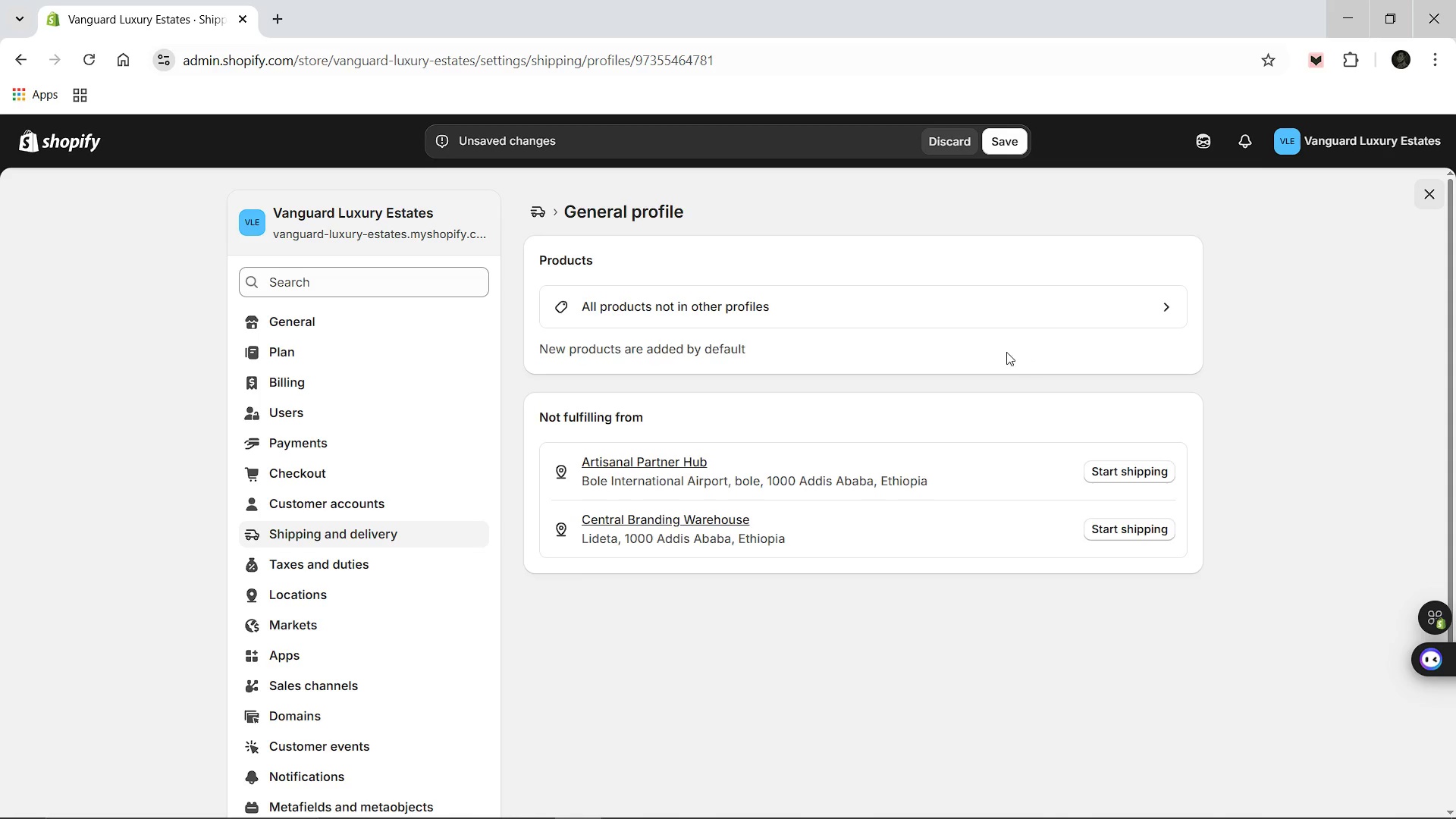 
wait(5.06)
 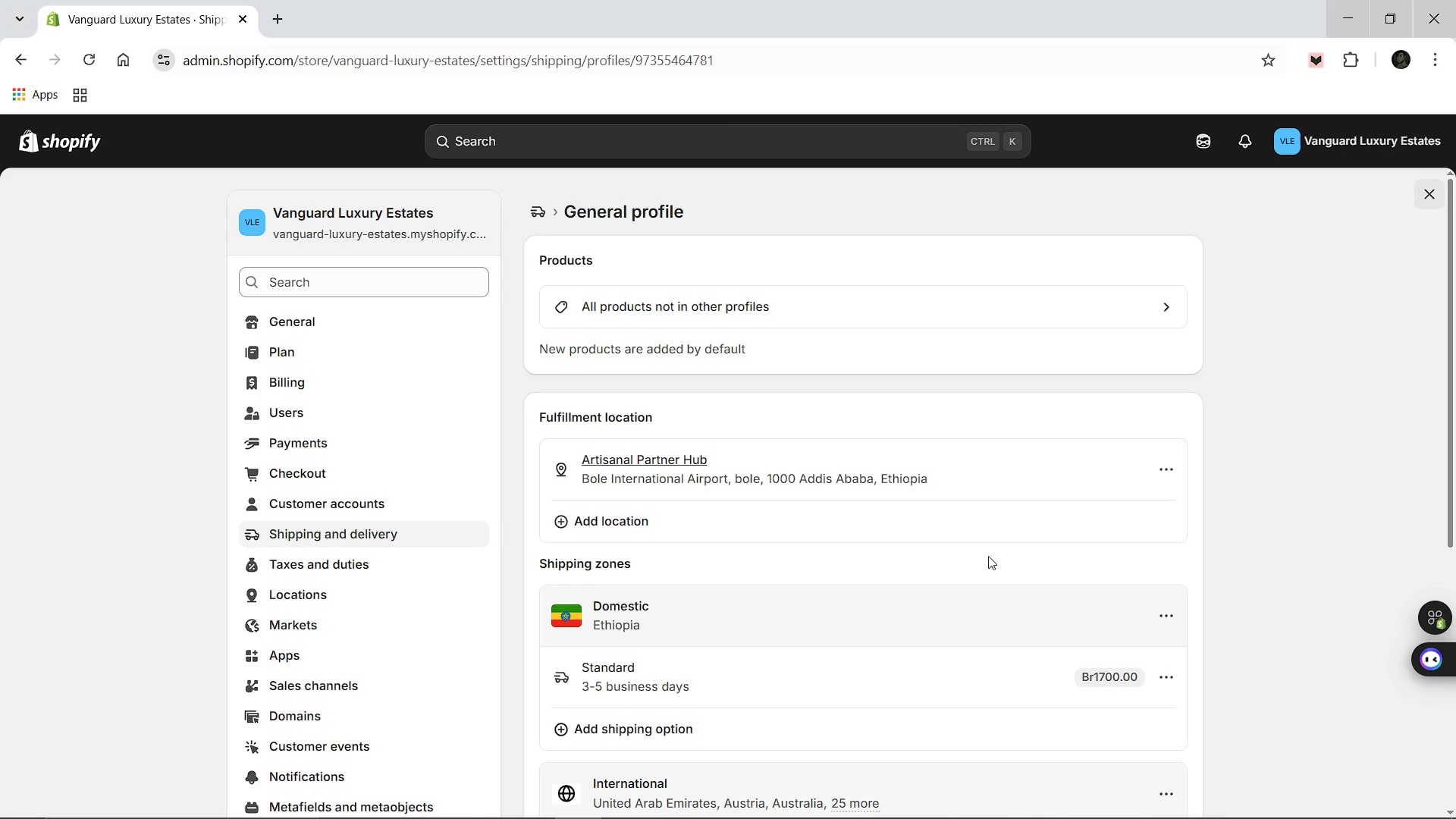 
left_click([933, 299])
 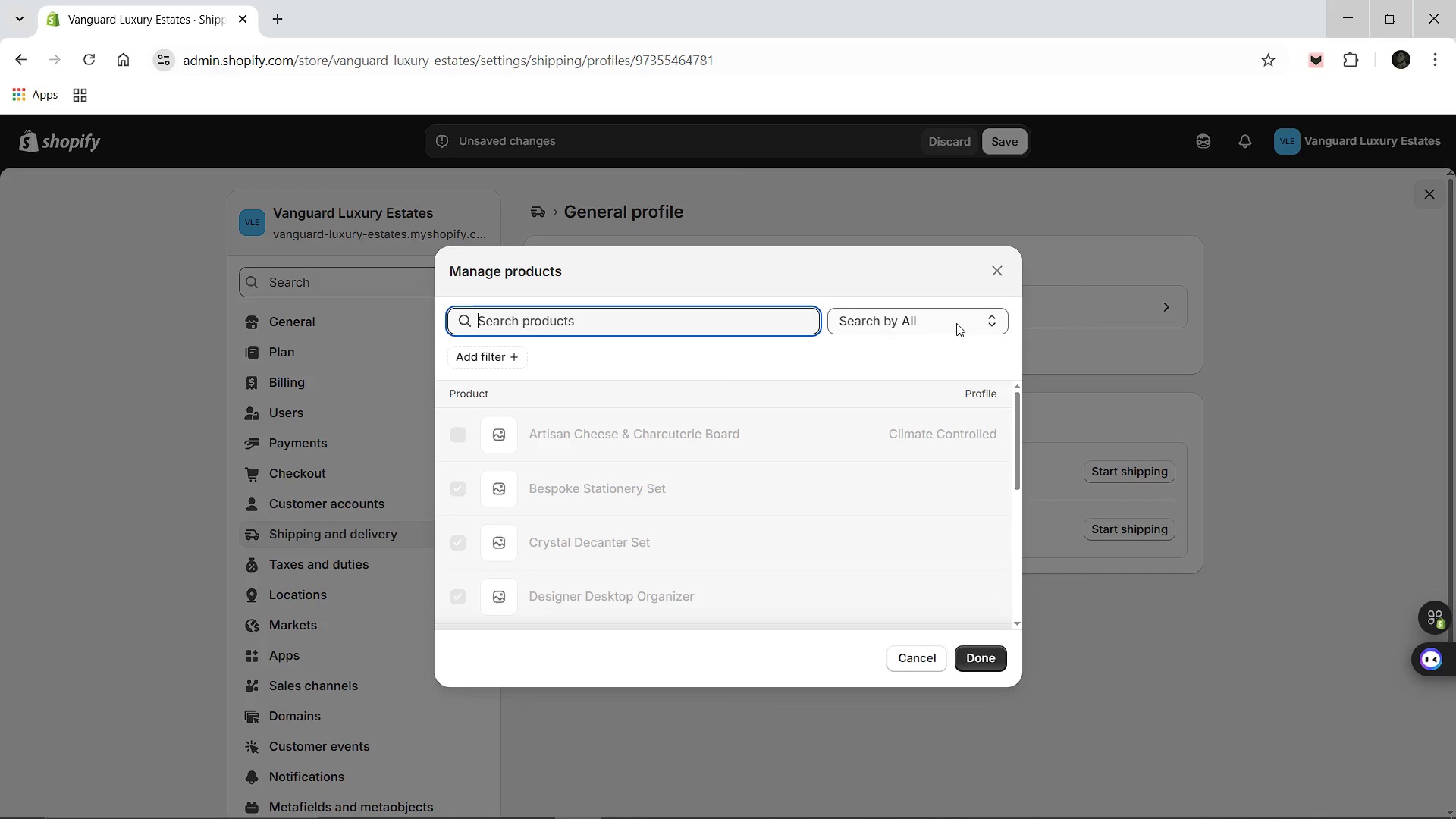 
scroll: coordinate [956, 416], scroll_direction: none, amount: 0.0
 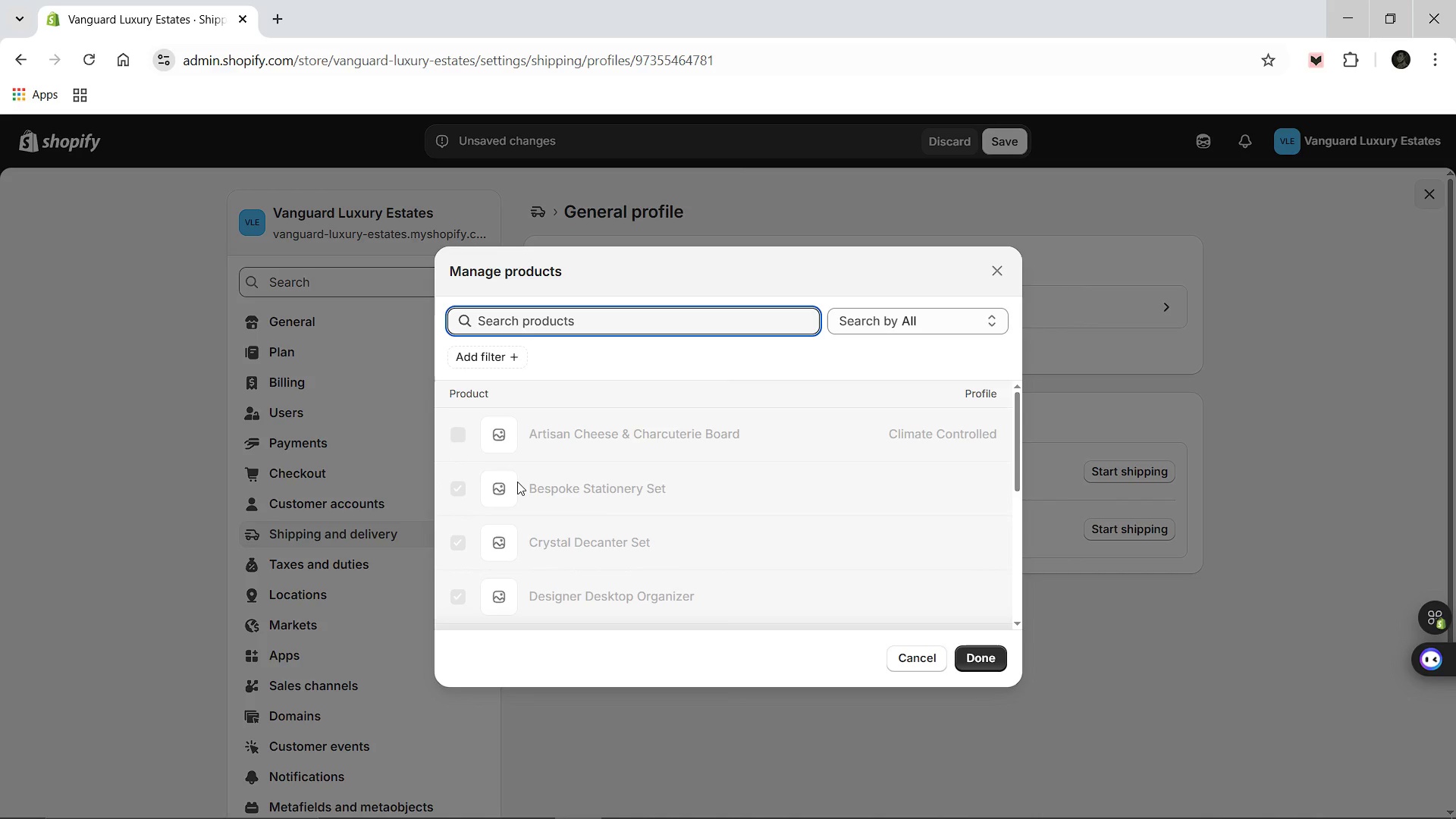 
scroll: coordinate [564, 511], scroll_direction: down, amount: 5.0
 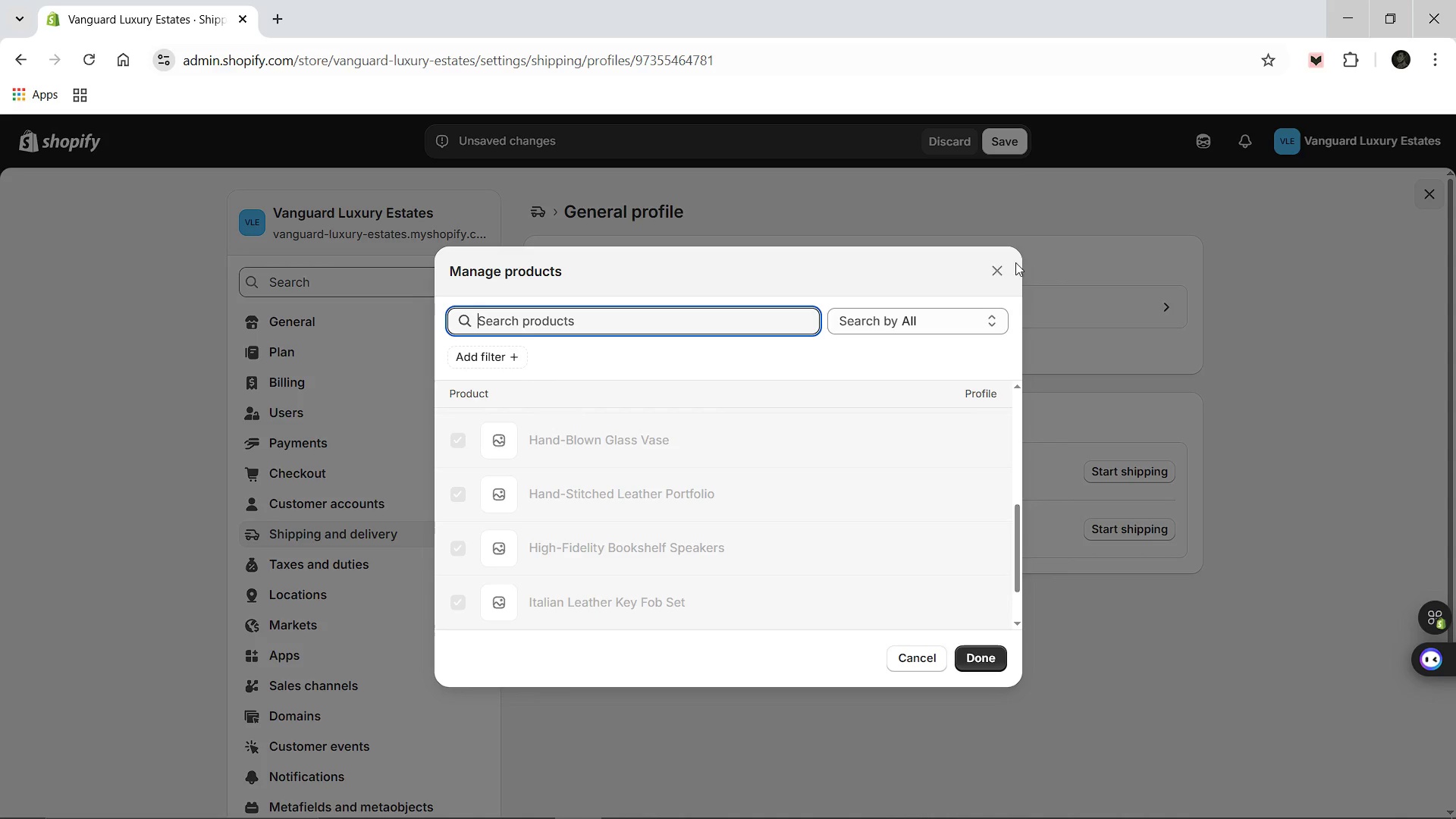 
left_click([996, 271])
 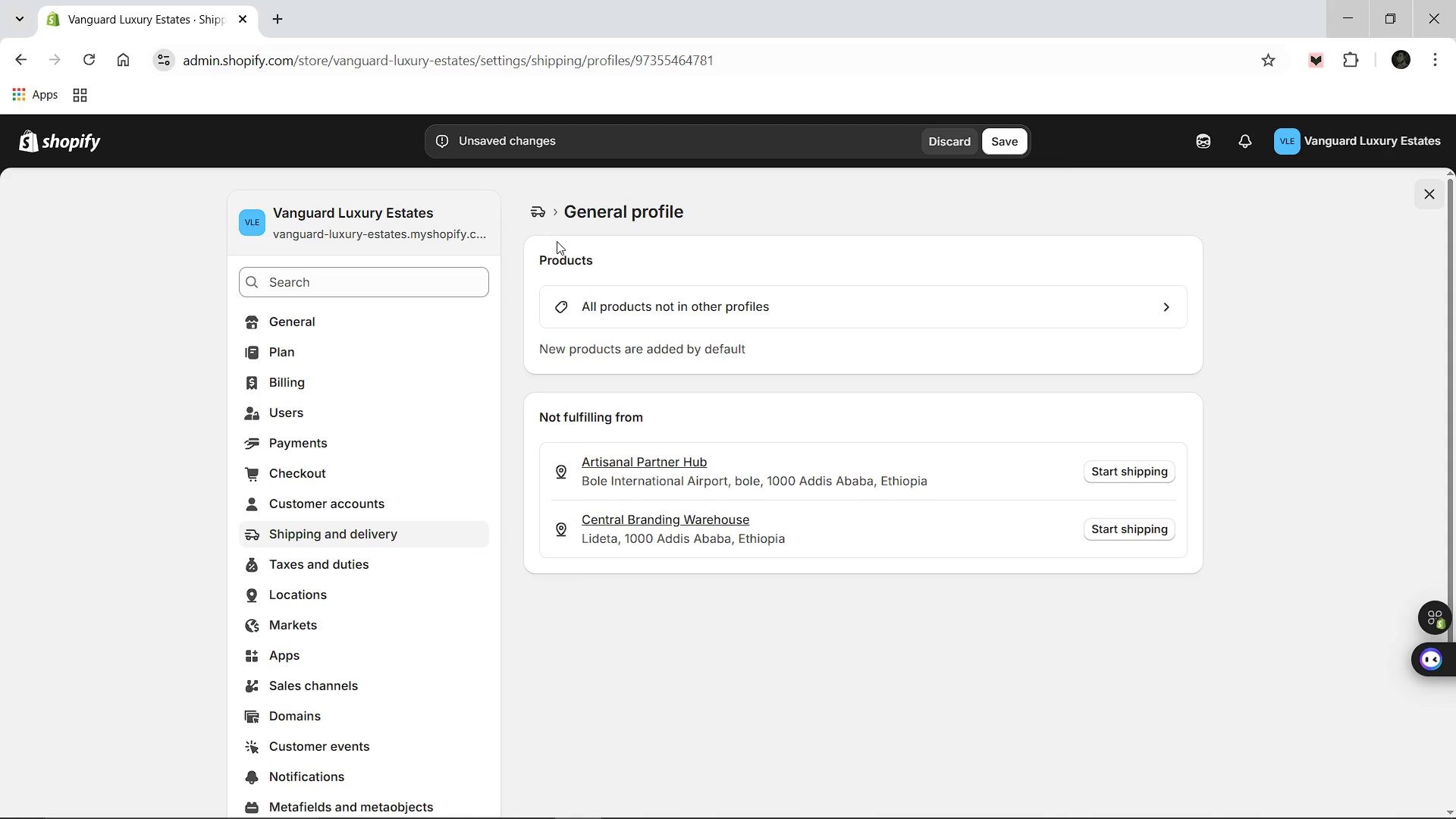 
left_click([547, 206])
 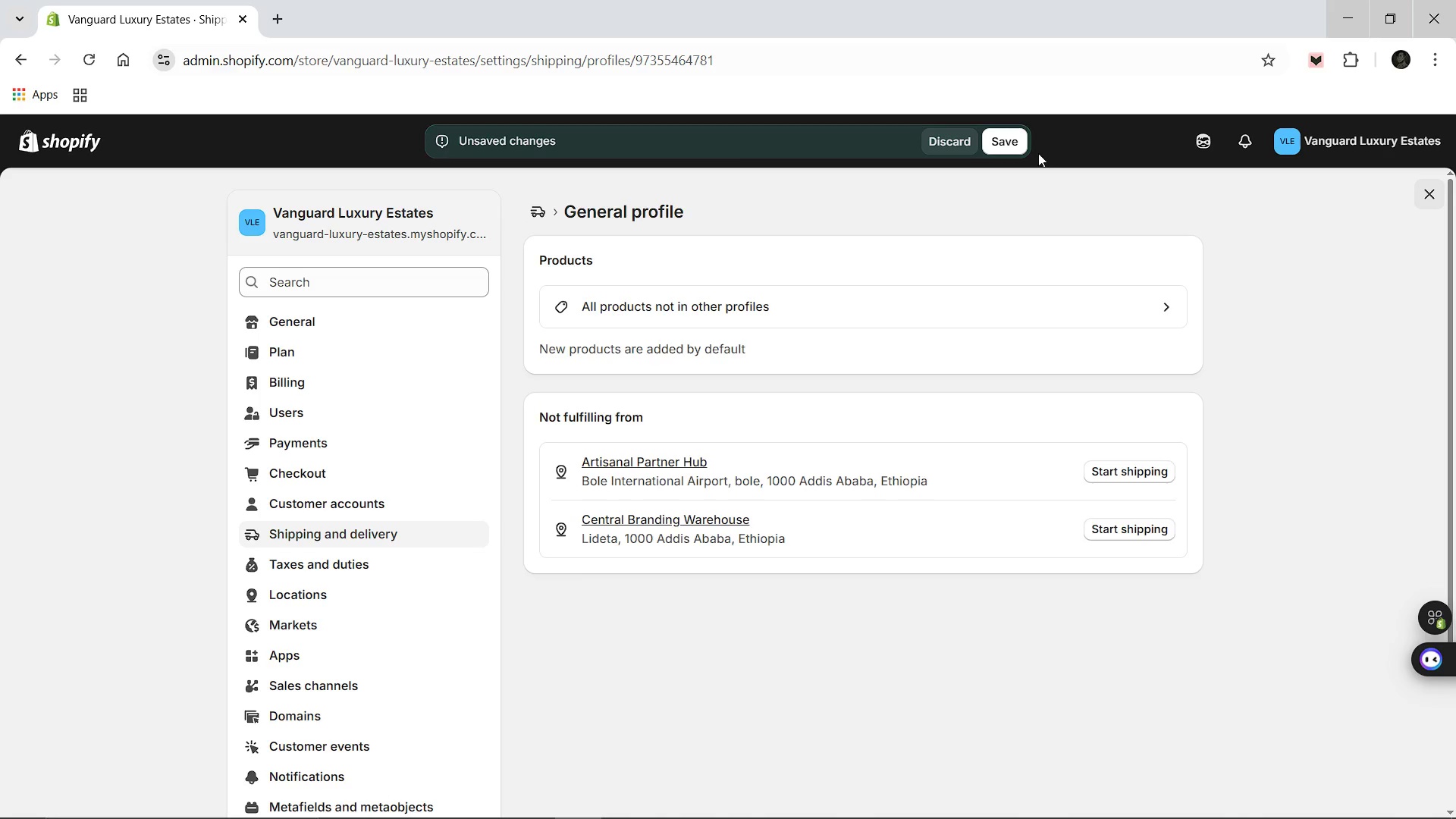 
left_click([1010, 133])
 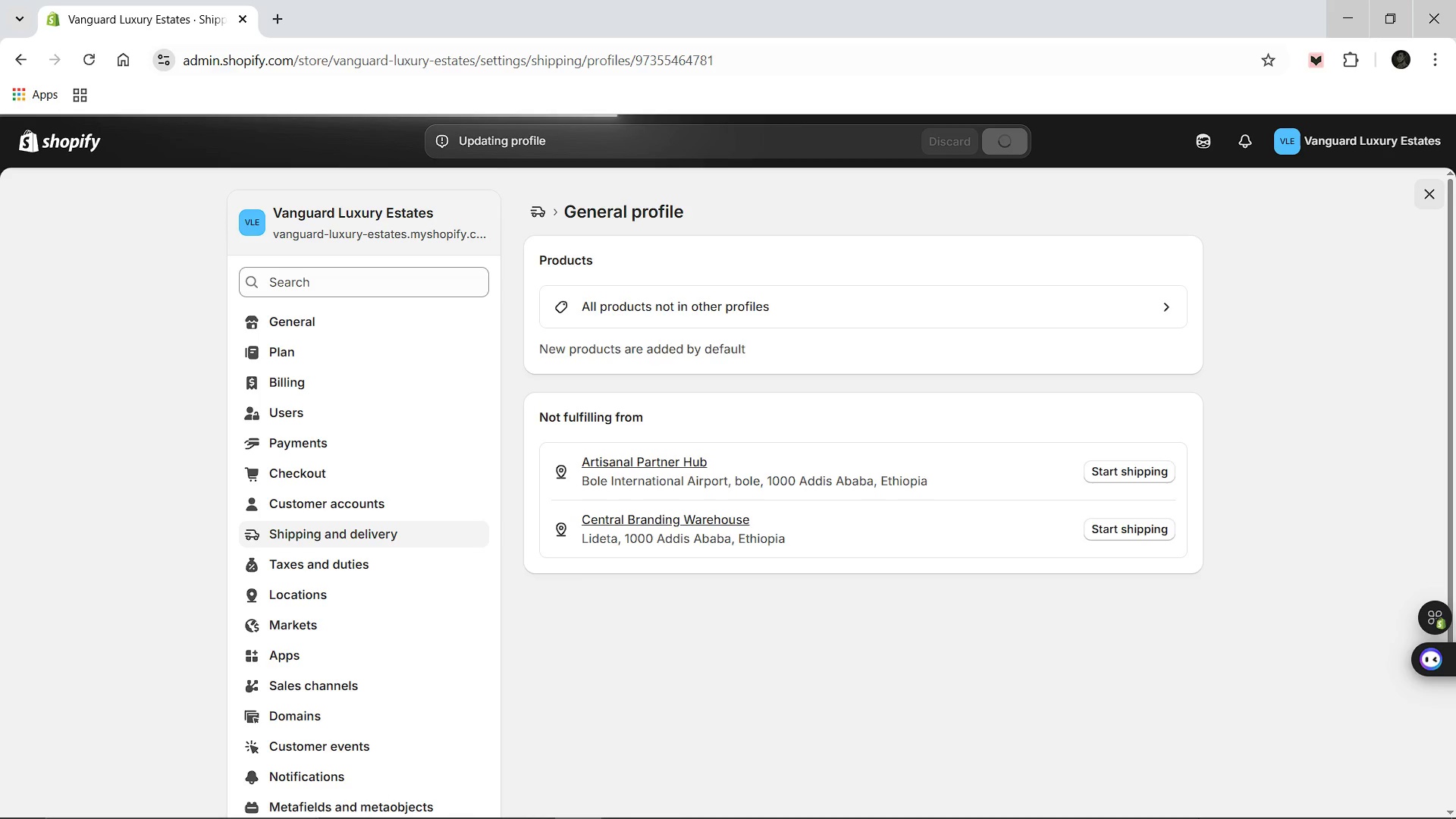 
mouse_move([695, 348])
 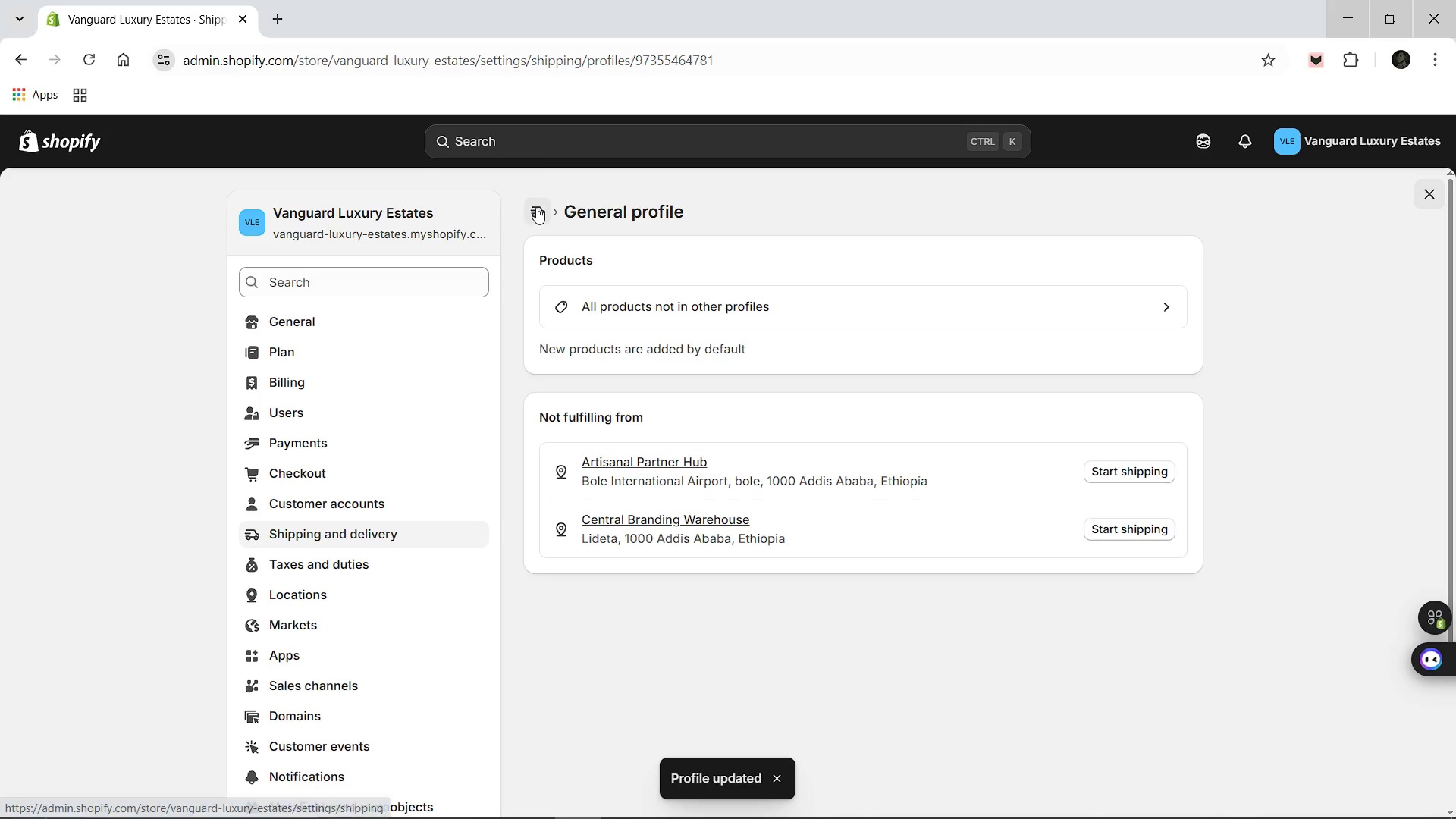 
left_click([536, 207])
 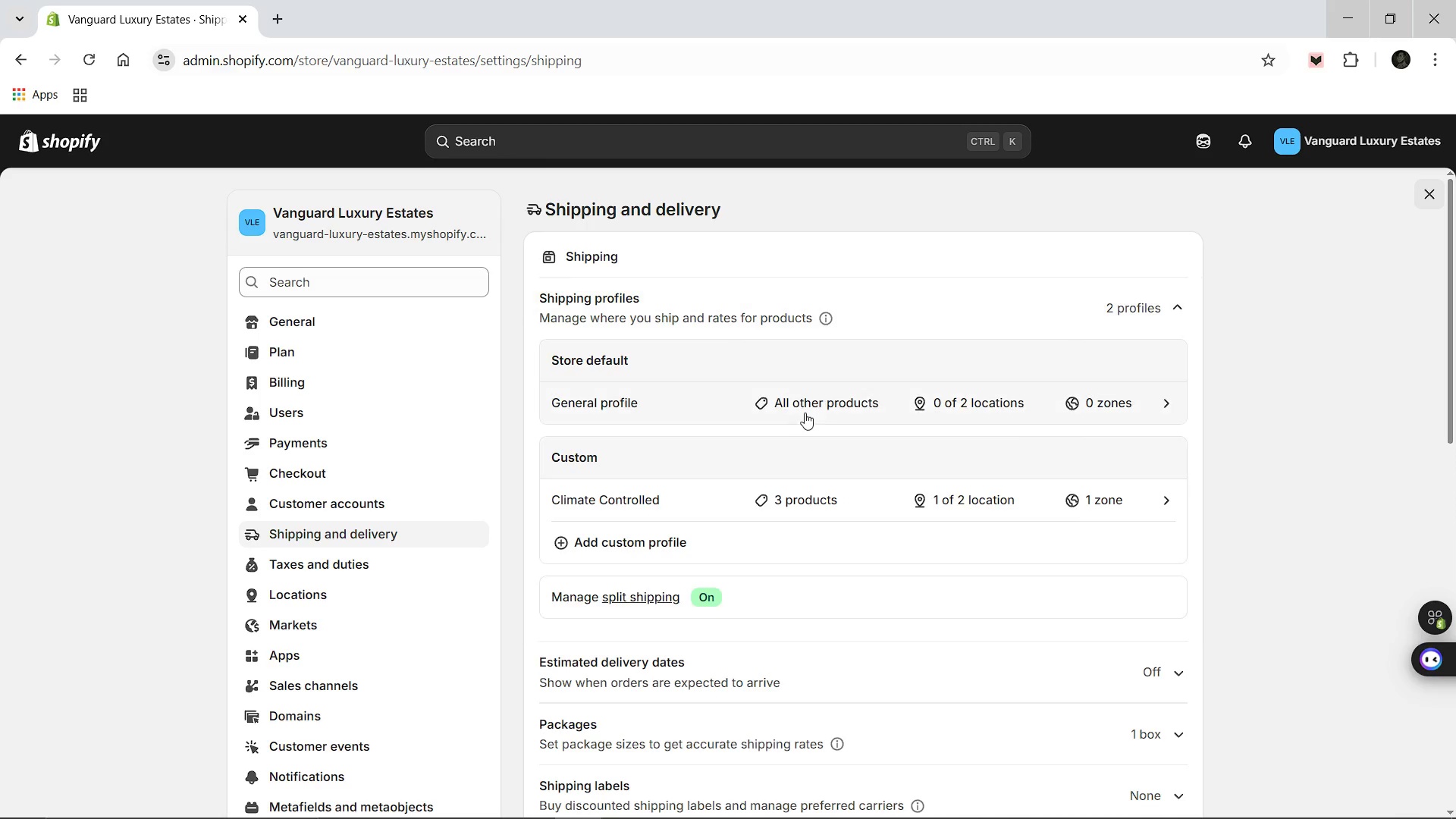 
scroll: coordinate [805, 416], scroll_direction: down, amount: 1.0
 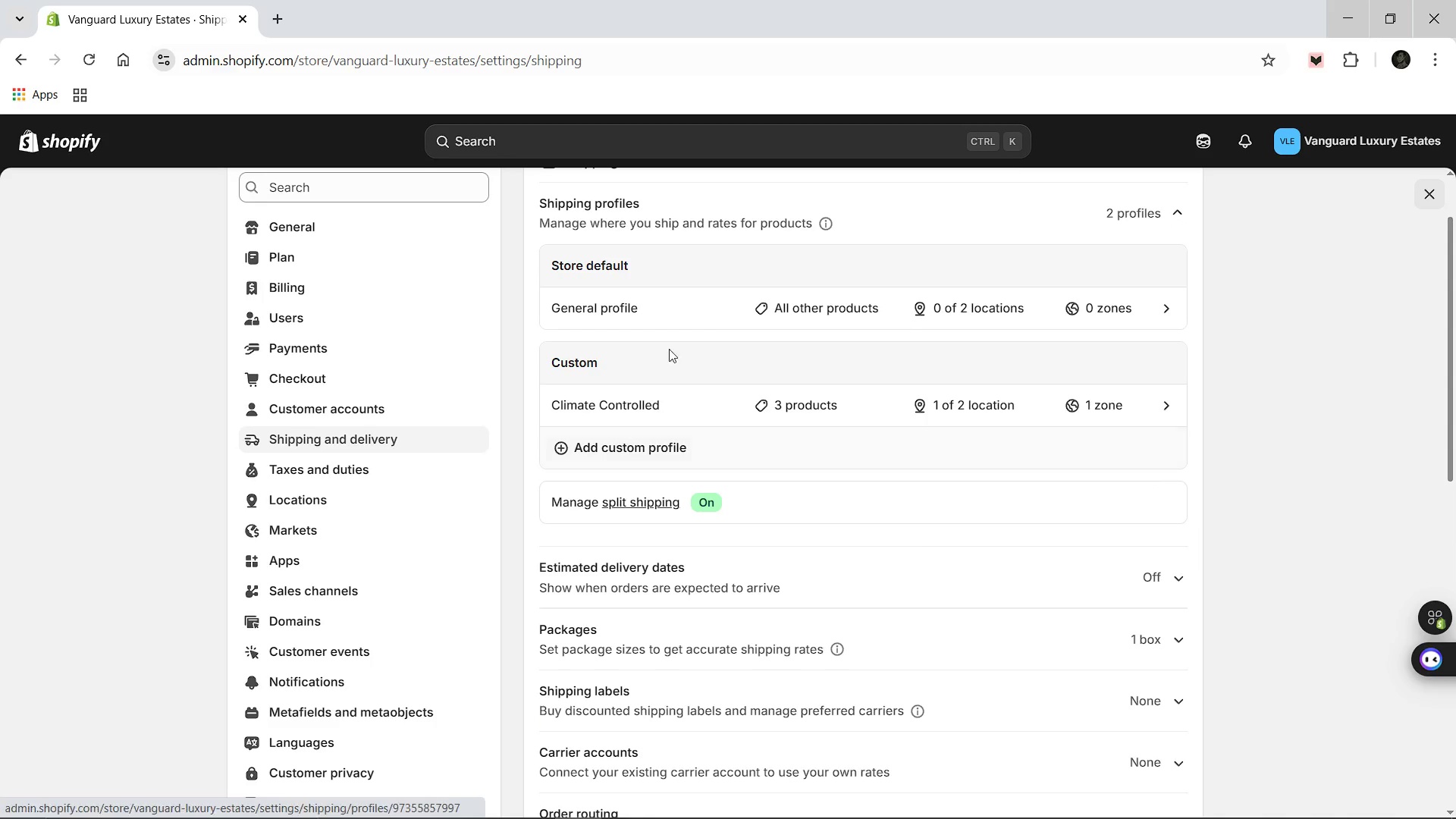 
left_click([763, 303])
 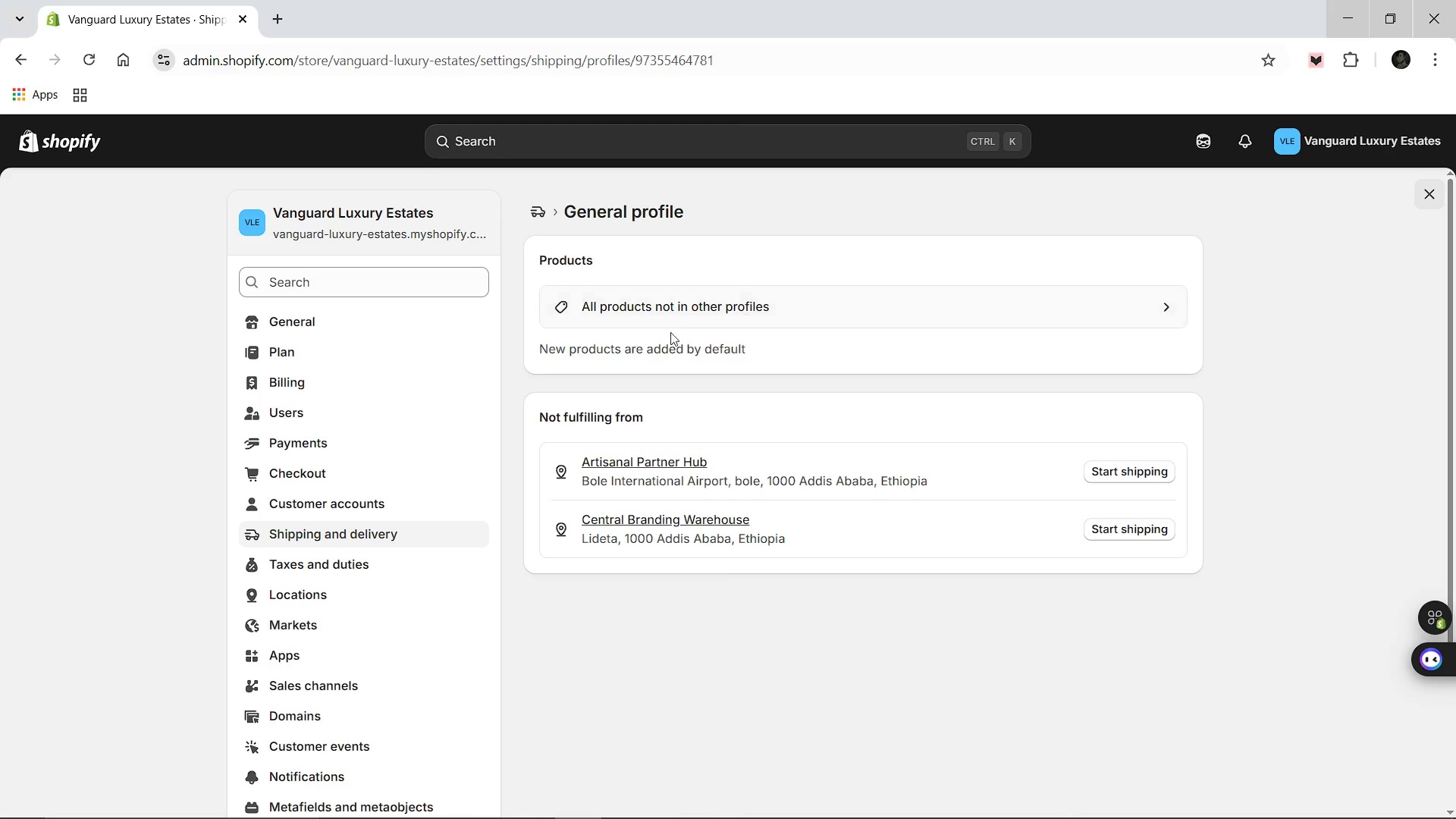 
left_click([570, 290])
 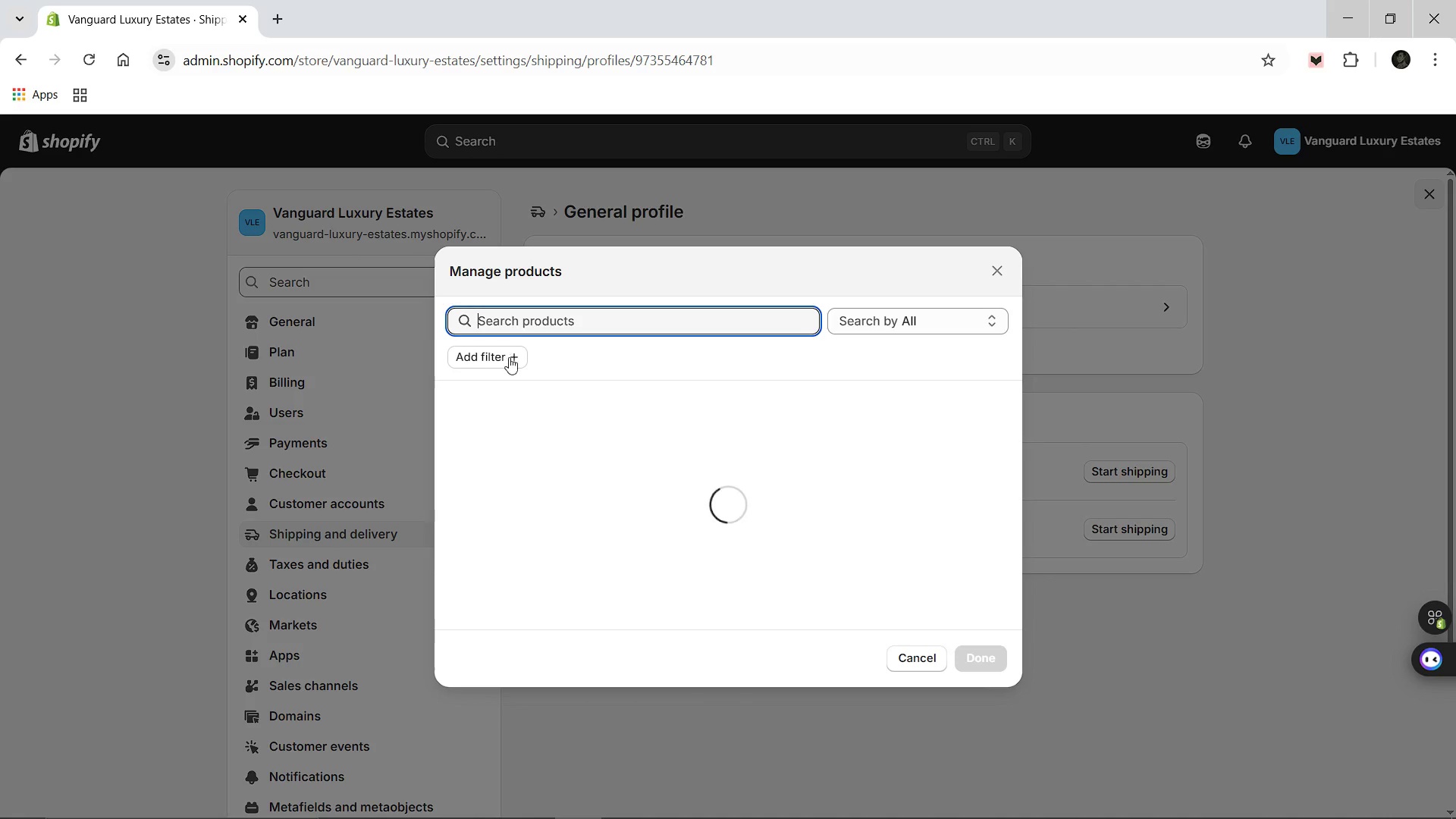 
left_click([509, 357])
 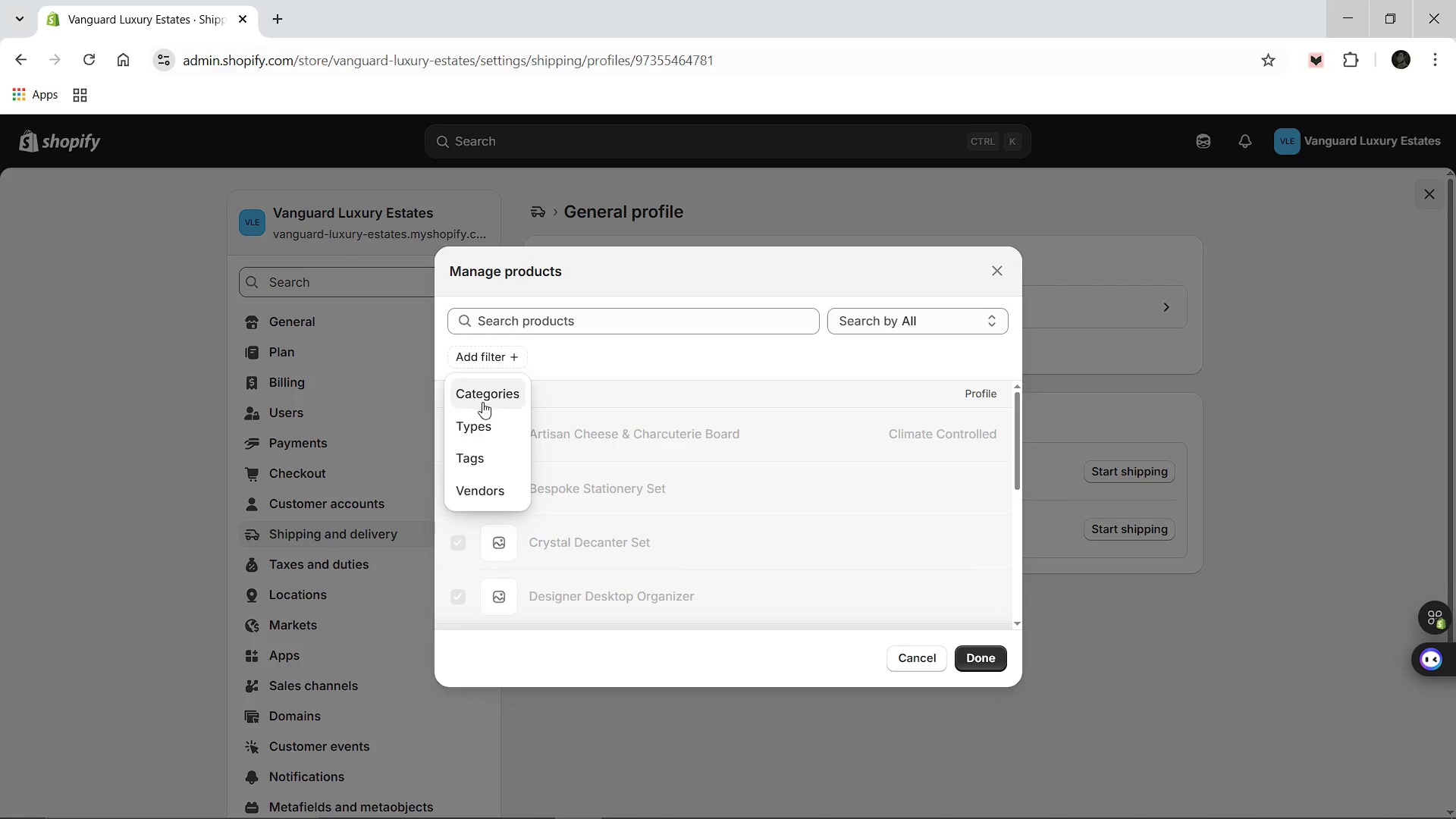 
left_click([482, 392])
 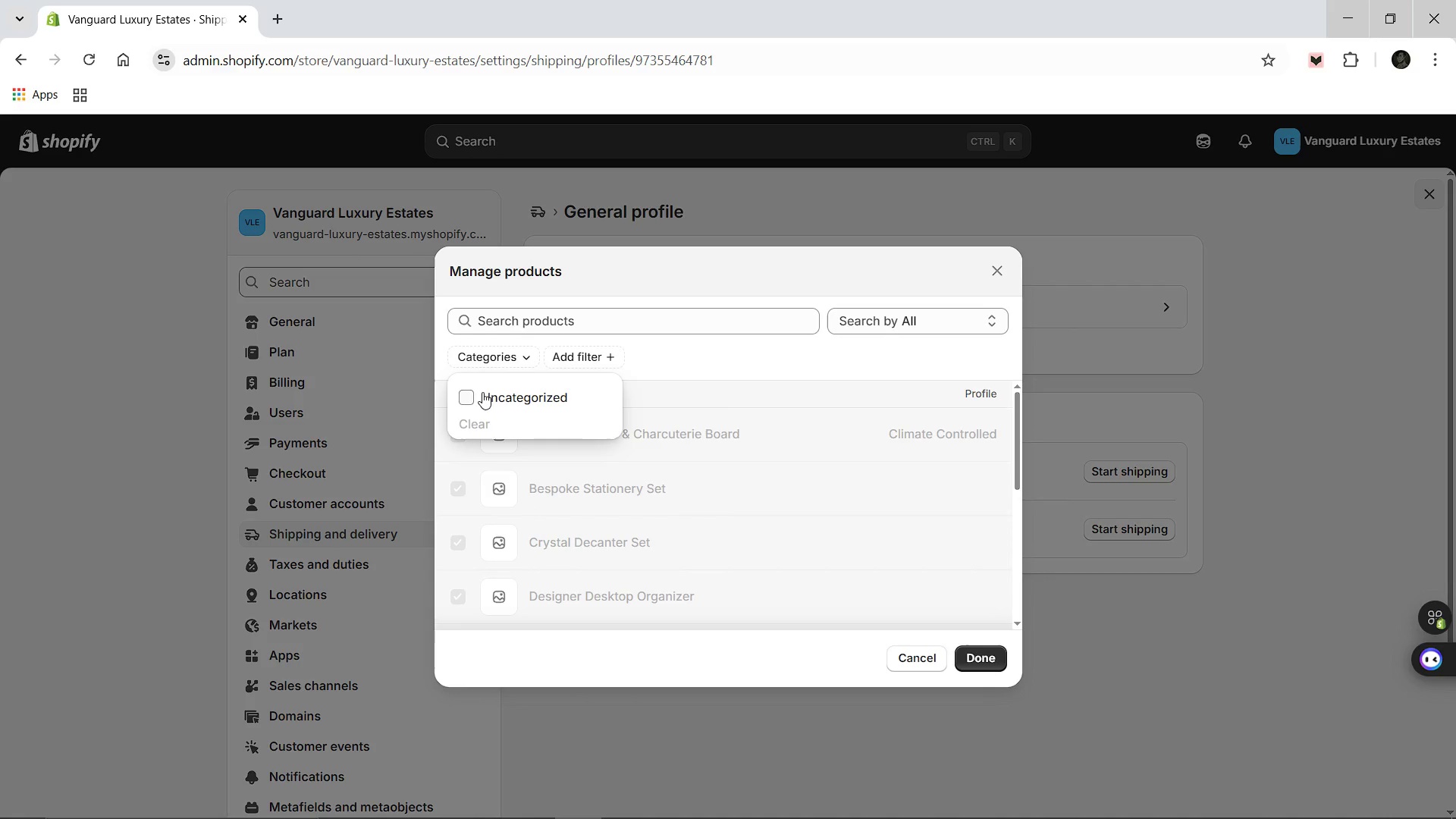 
left_click([482, 392])
 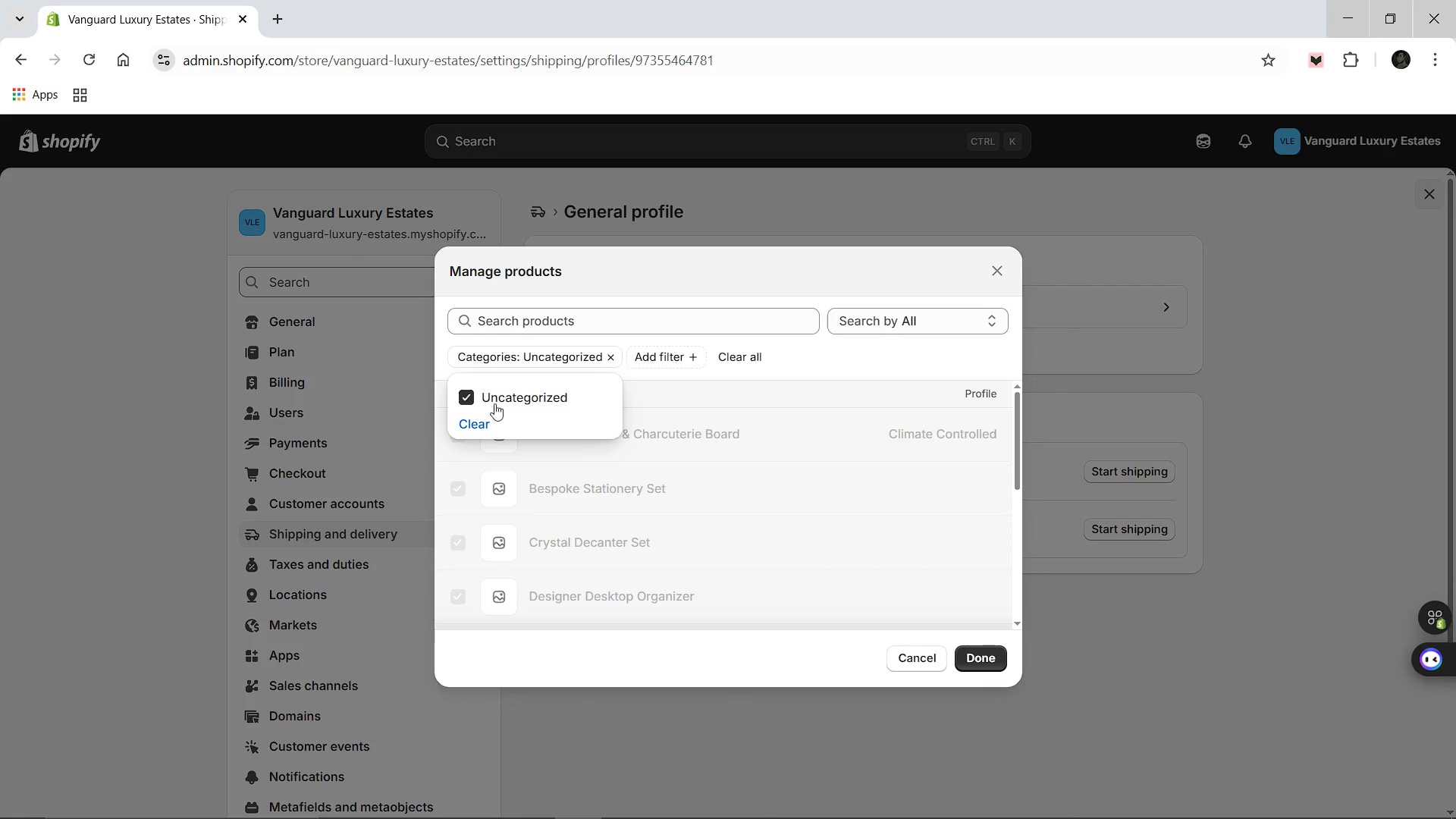 
left_click([682, 462])
 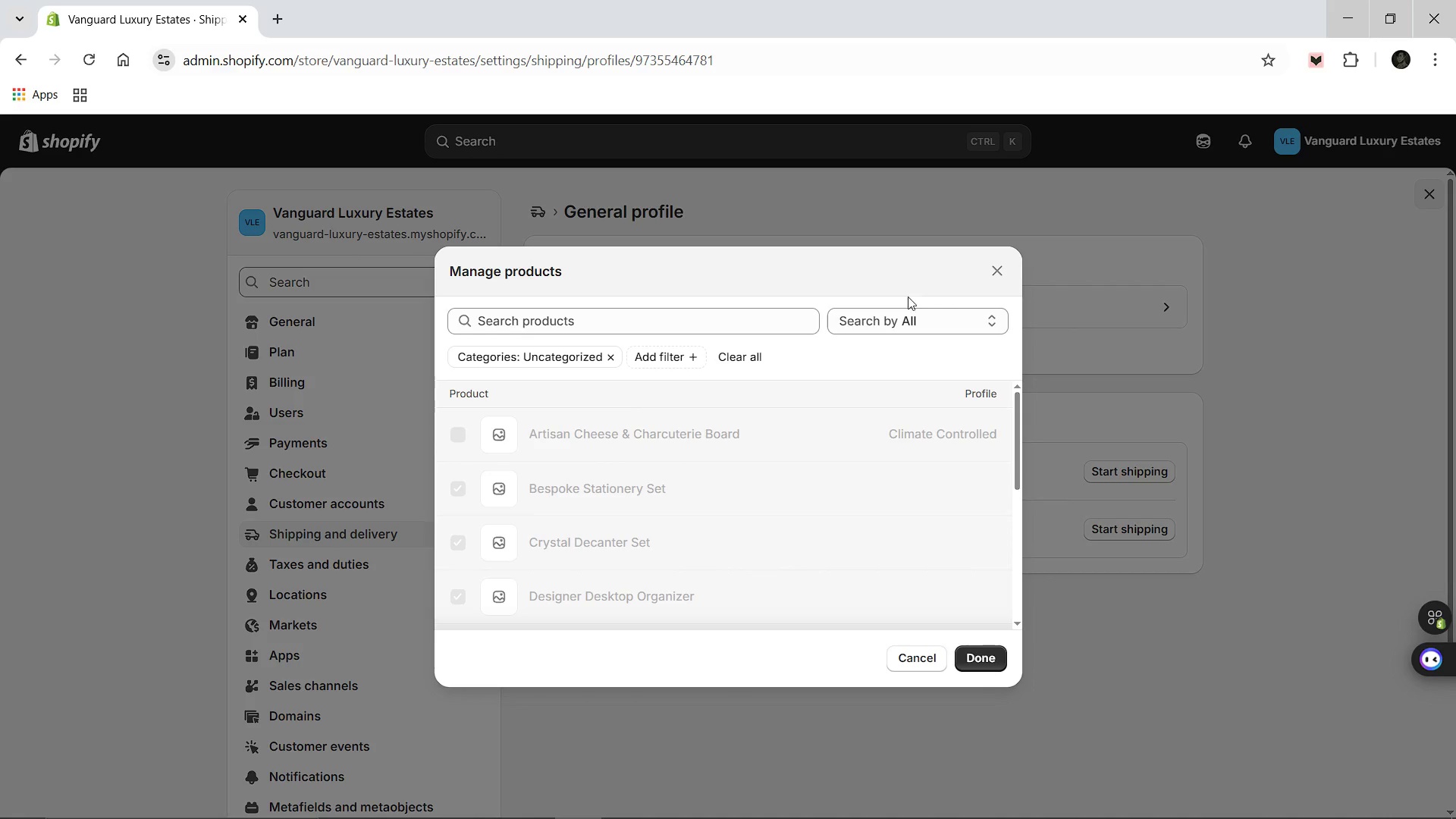 
left_click([986, 316])
 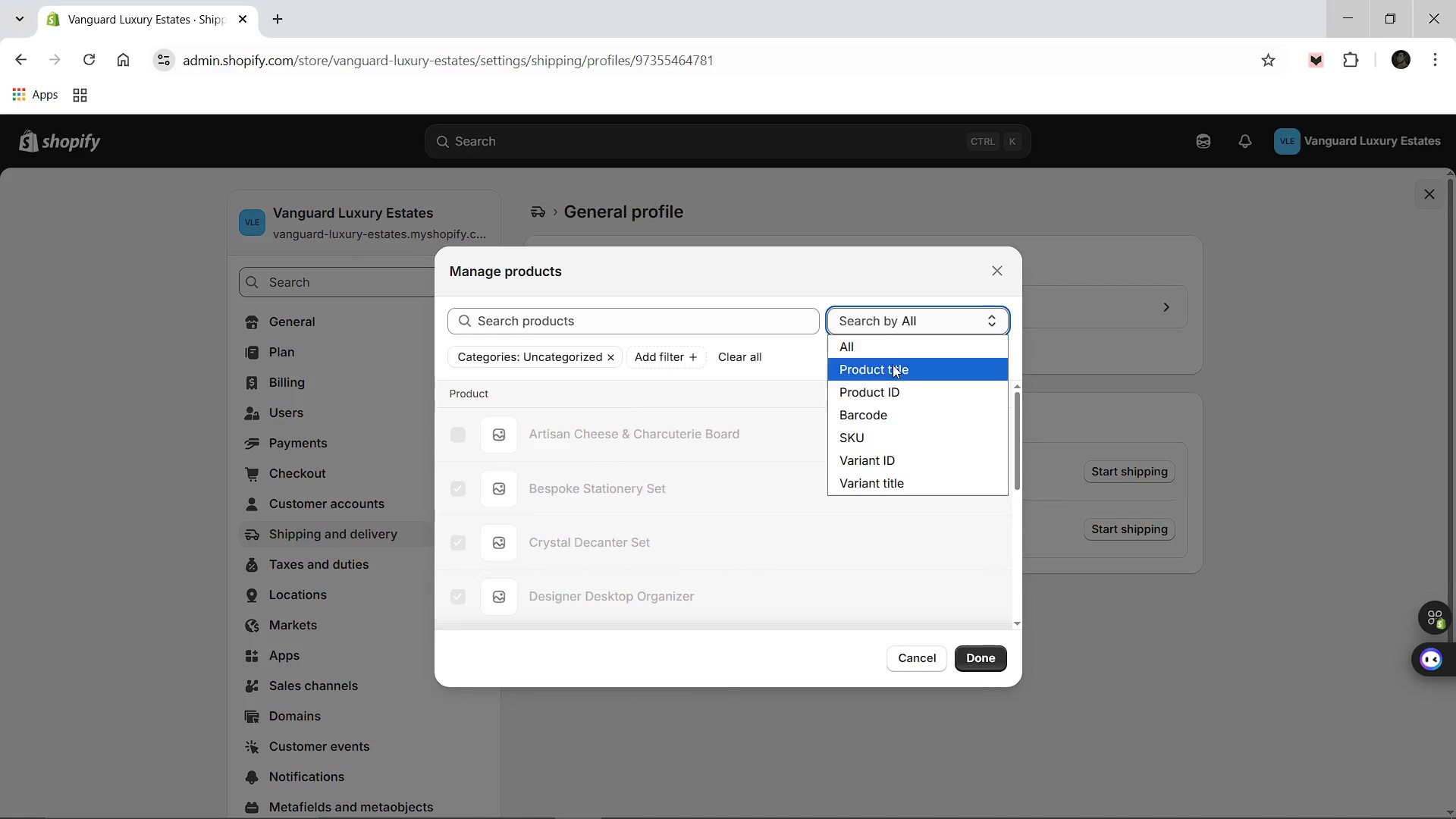 
left_click([890, 366])
 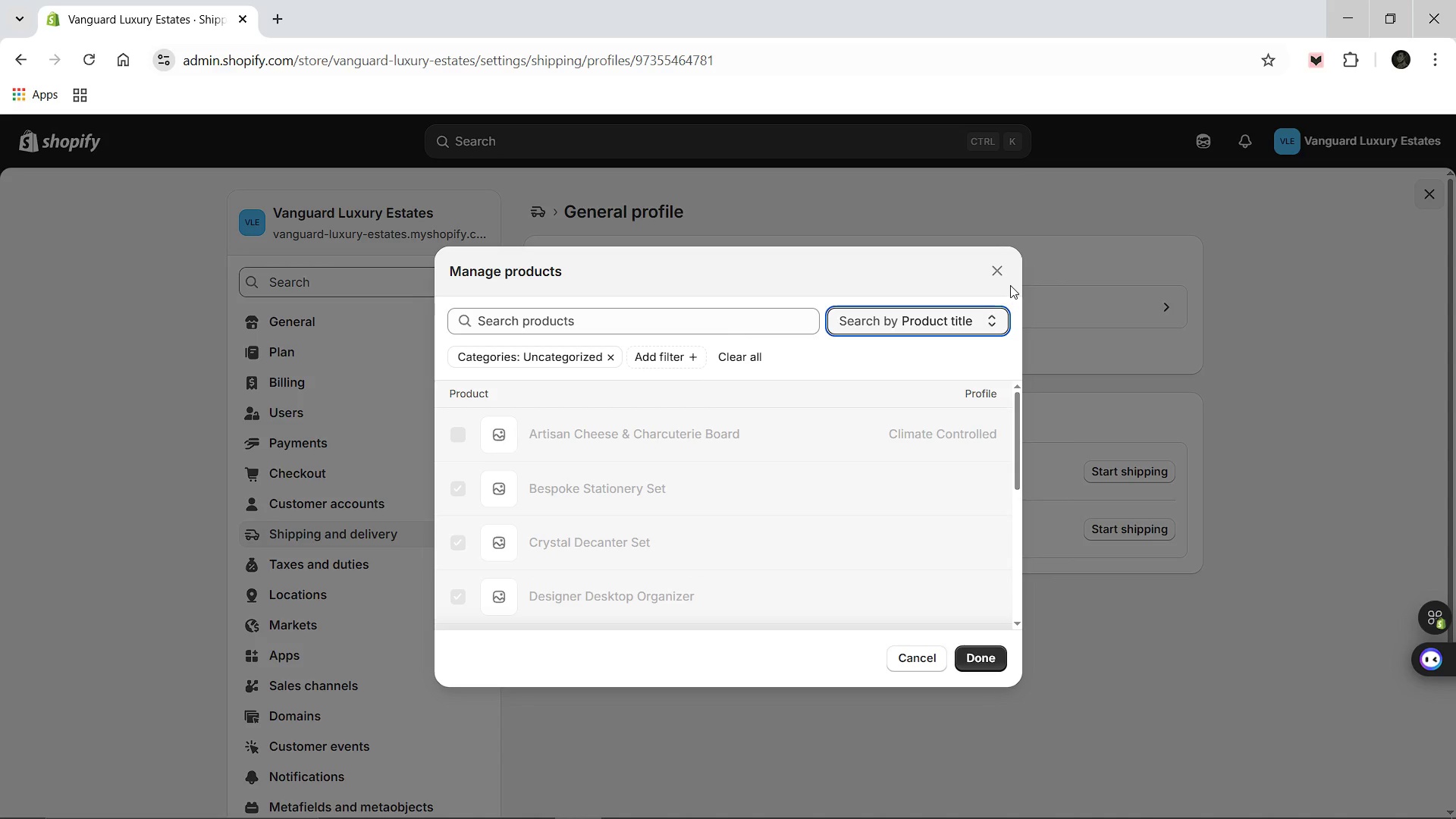 
left_click([1004, 270])
 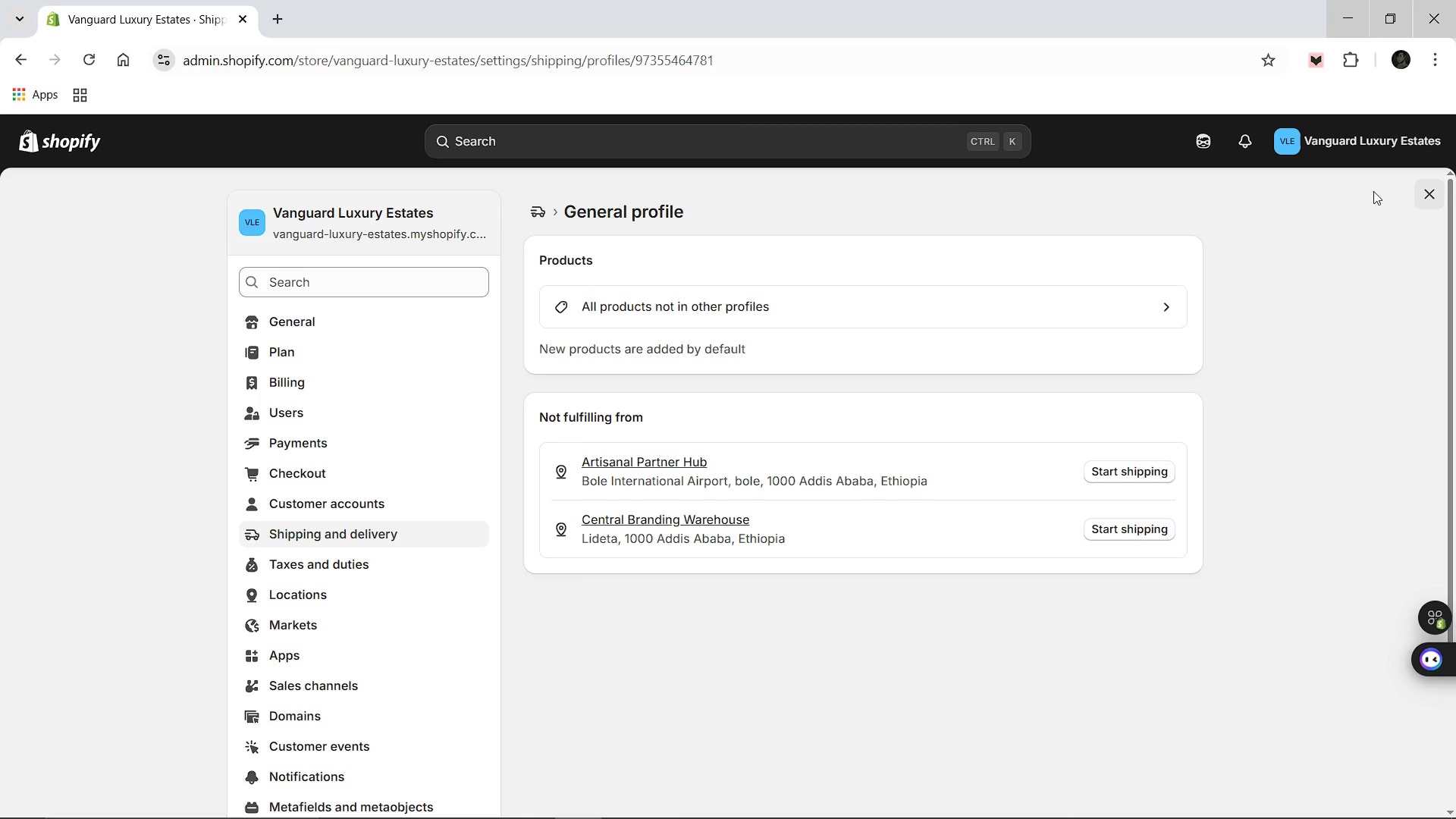 
left_click([1423, 193])
 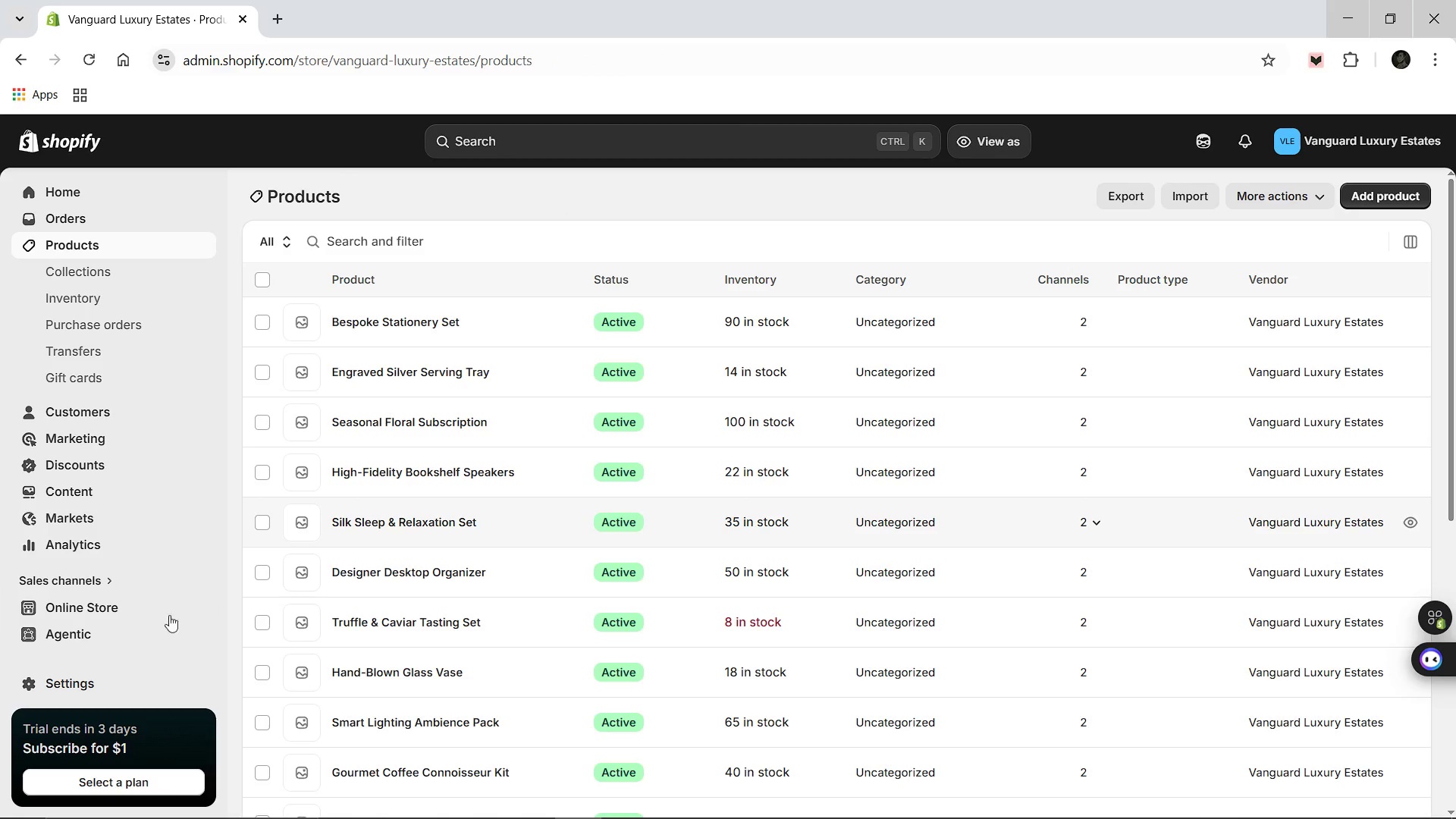 
left_click([72, 681])
 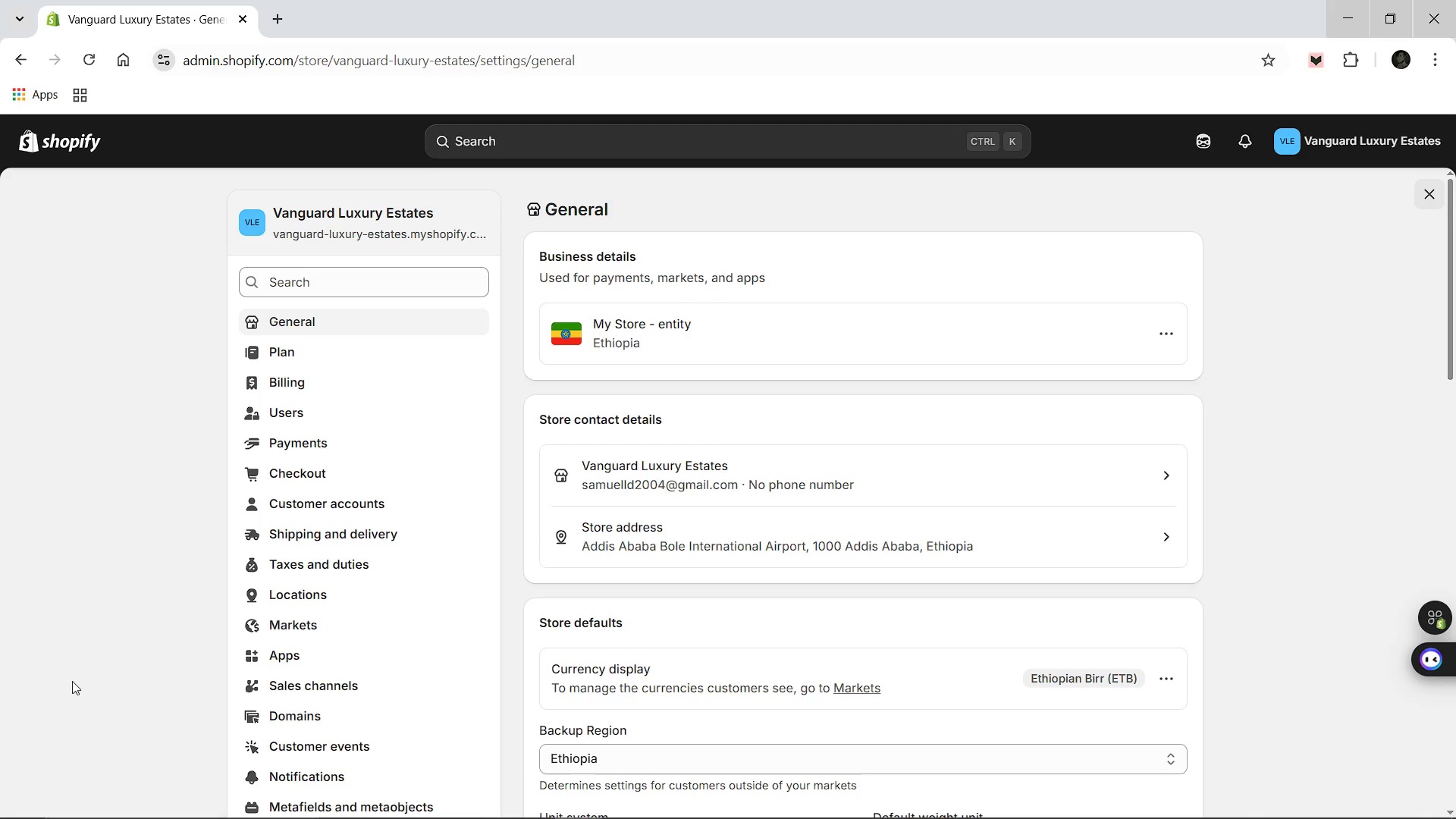 
wait(10.02)
 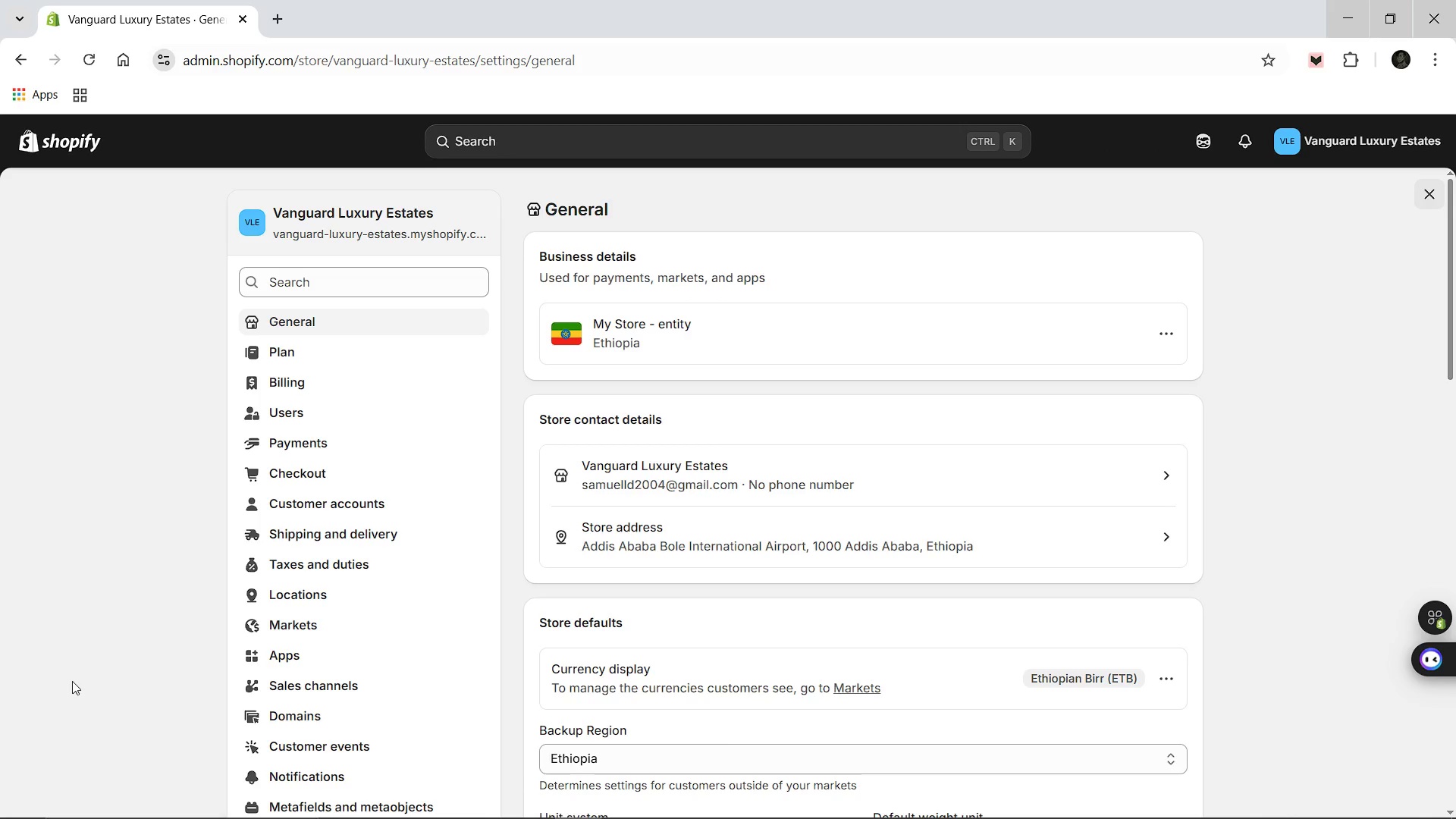 
left_click_drag(start_coordinate=[746, 808], to_coordinate=[742, 808])
 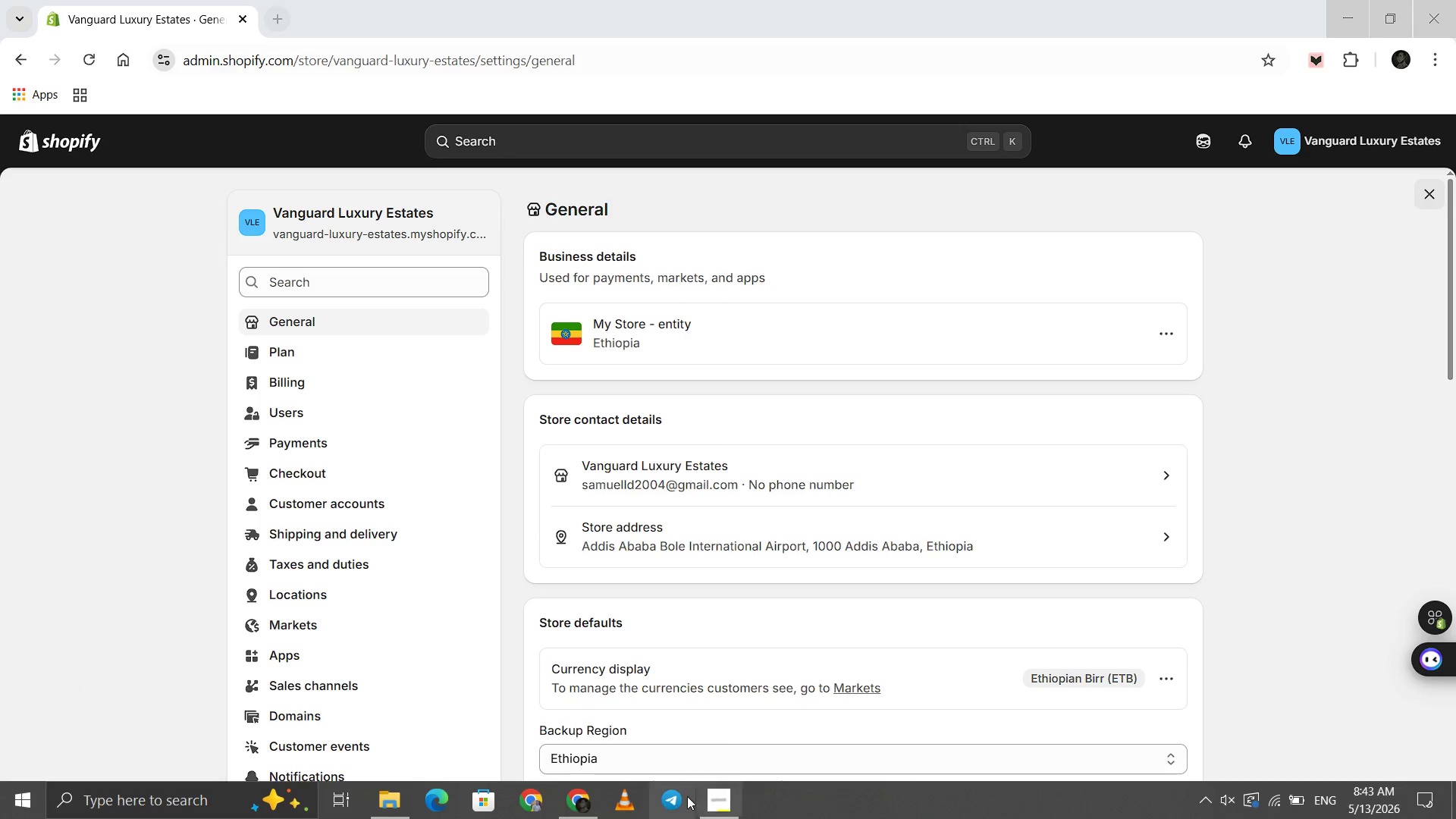 
left_click([687, 796])
 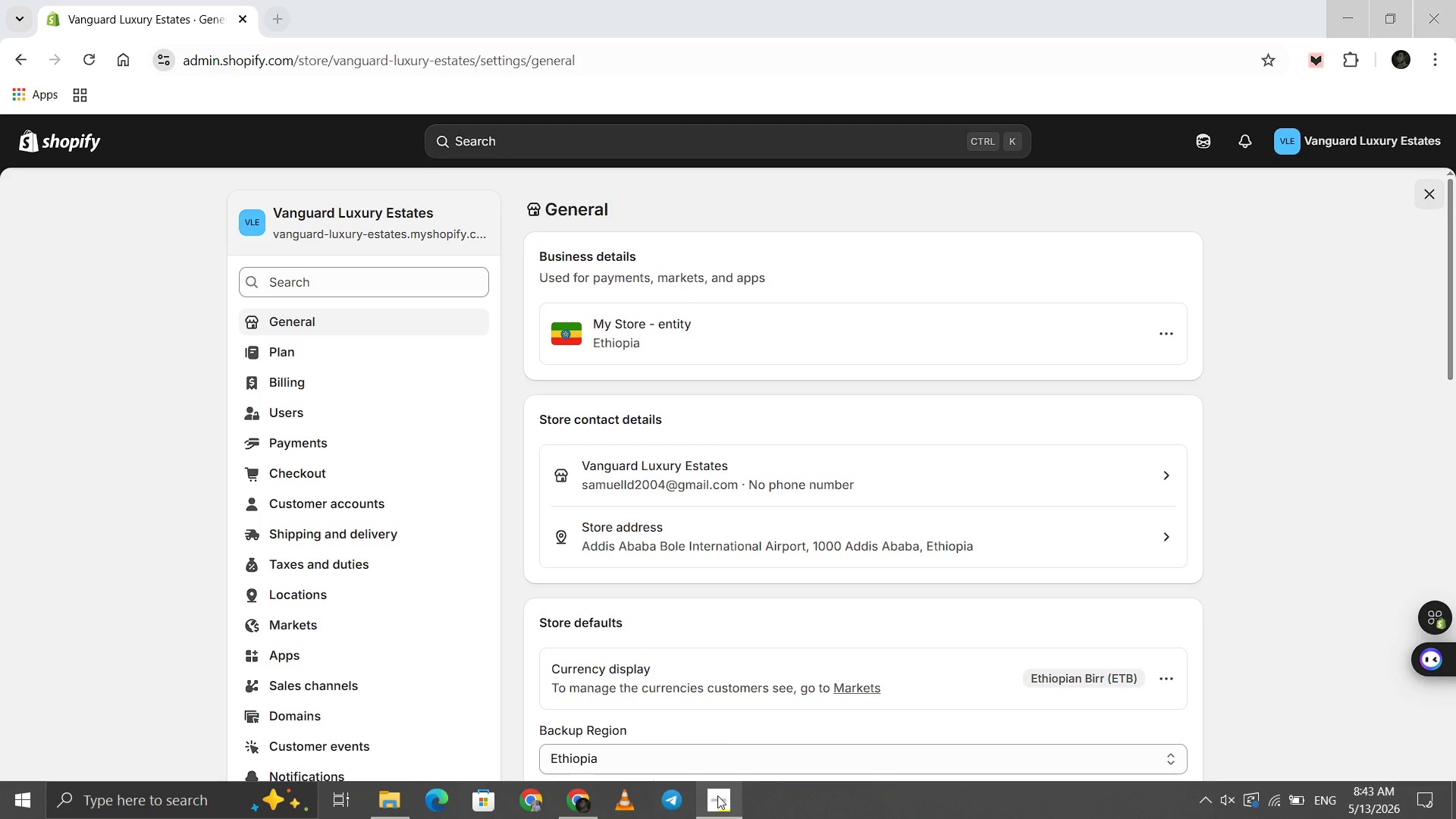 
left_click([717, 796])